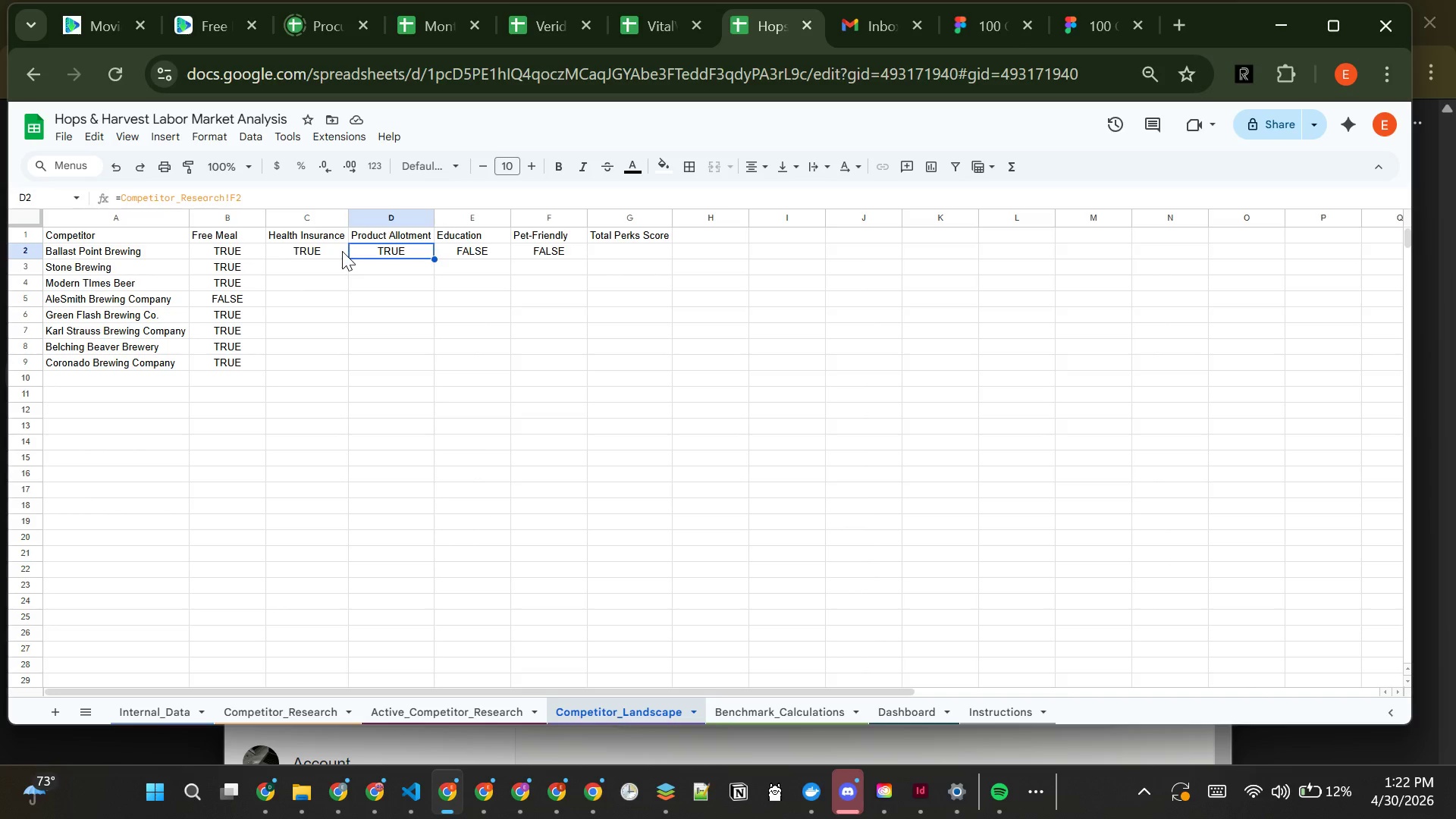 
left_click([342, 251])
 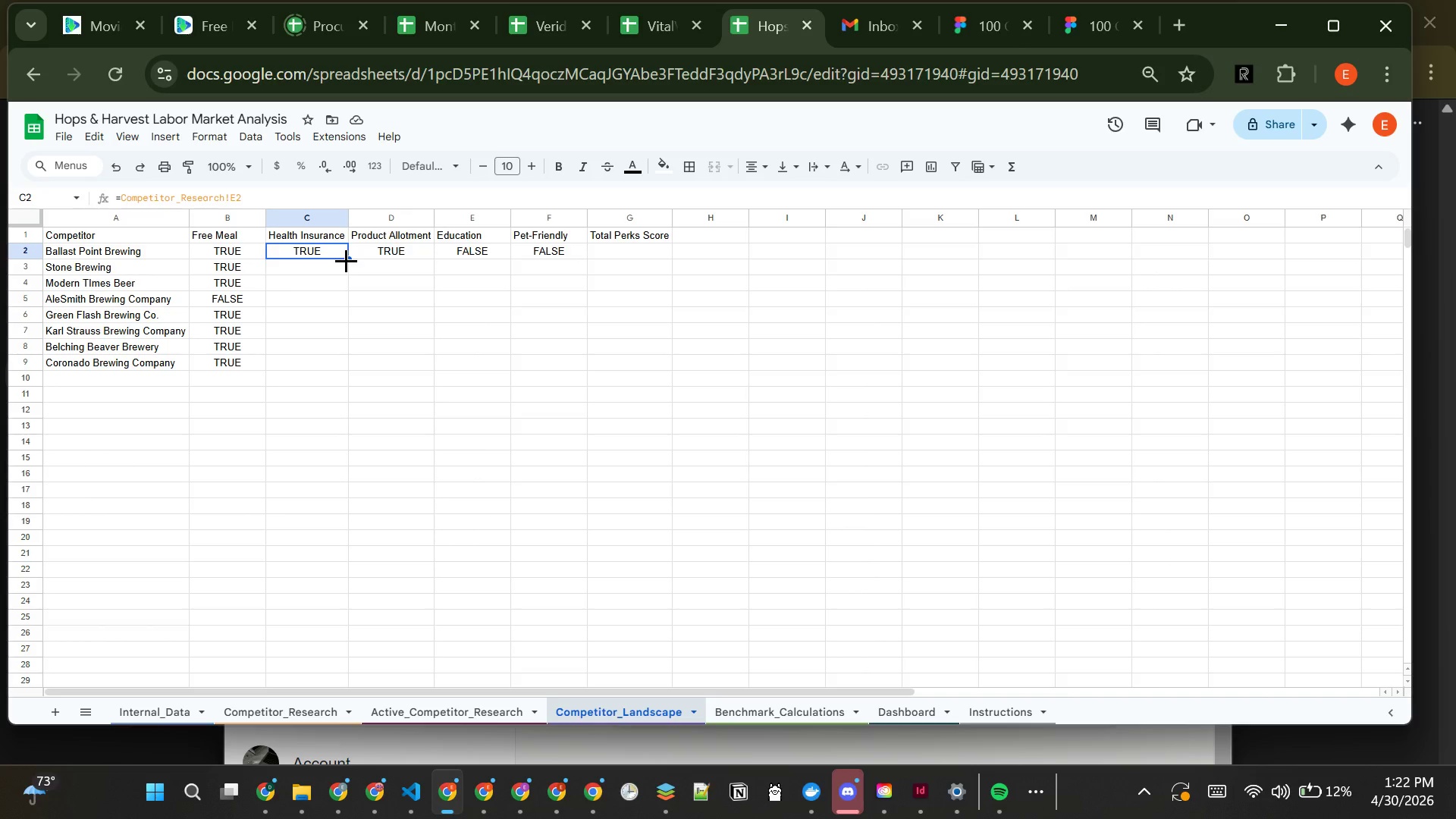 
double_click([346, 260])
 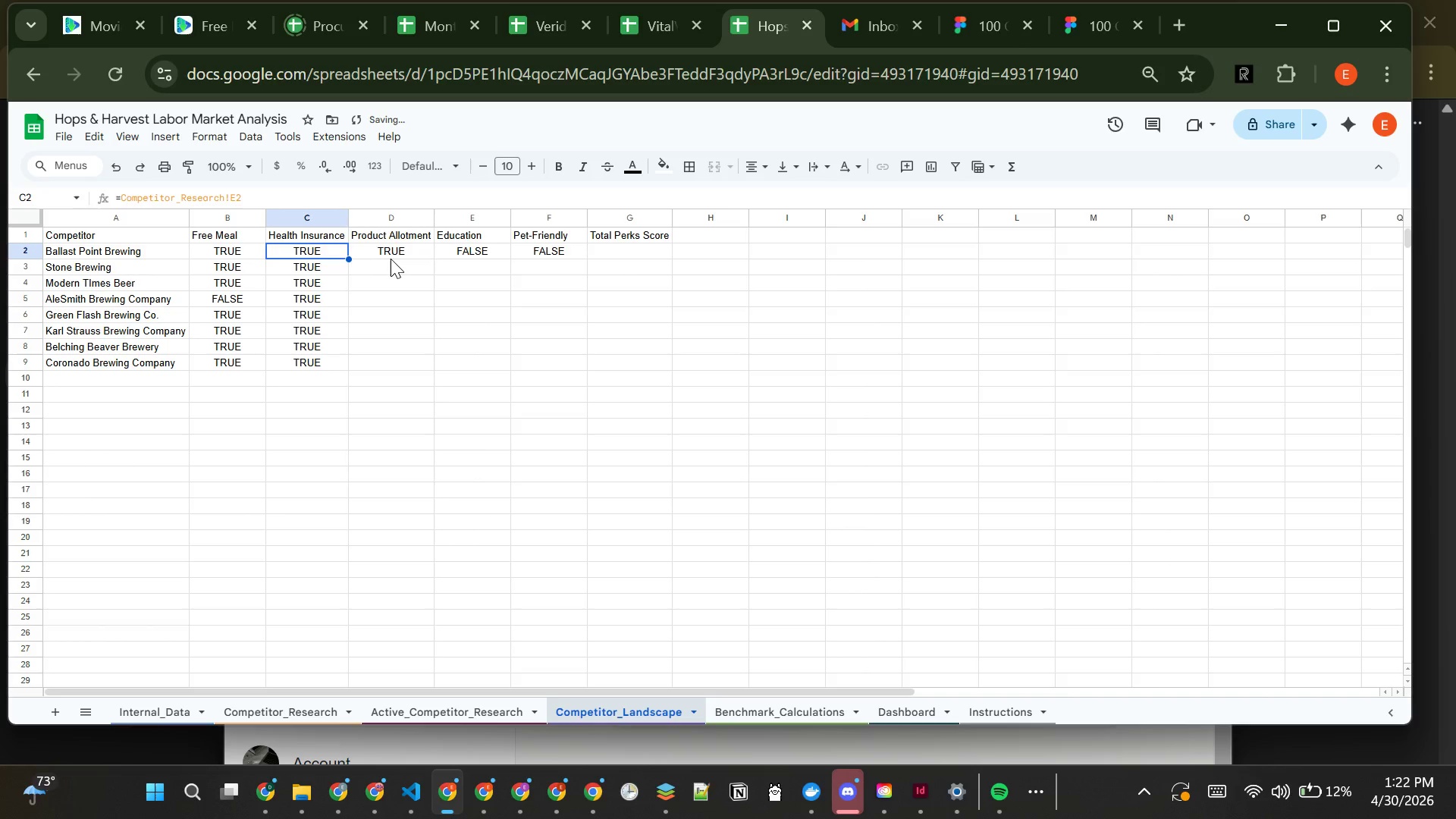 
left_click([391, 259])
 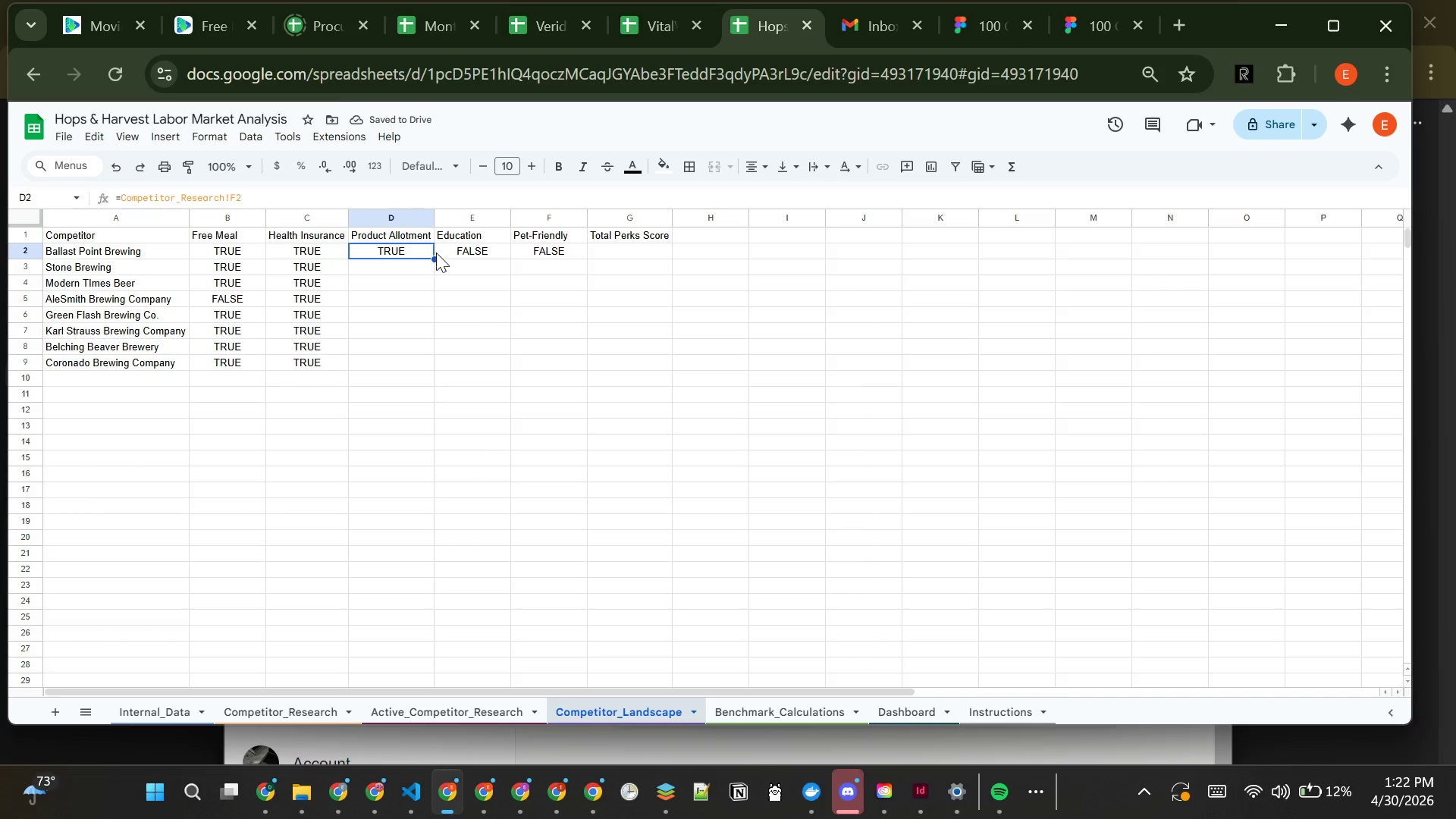 
left_click_drag(start_coordinate=[436, 253], to_coordinate=[432, 258])
 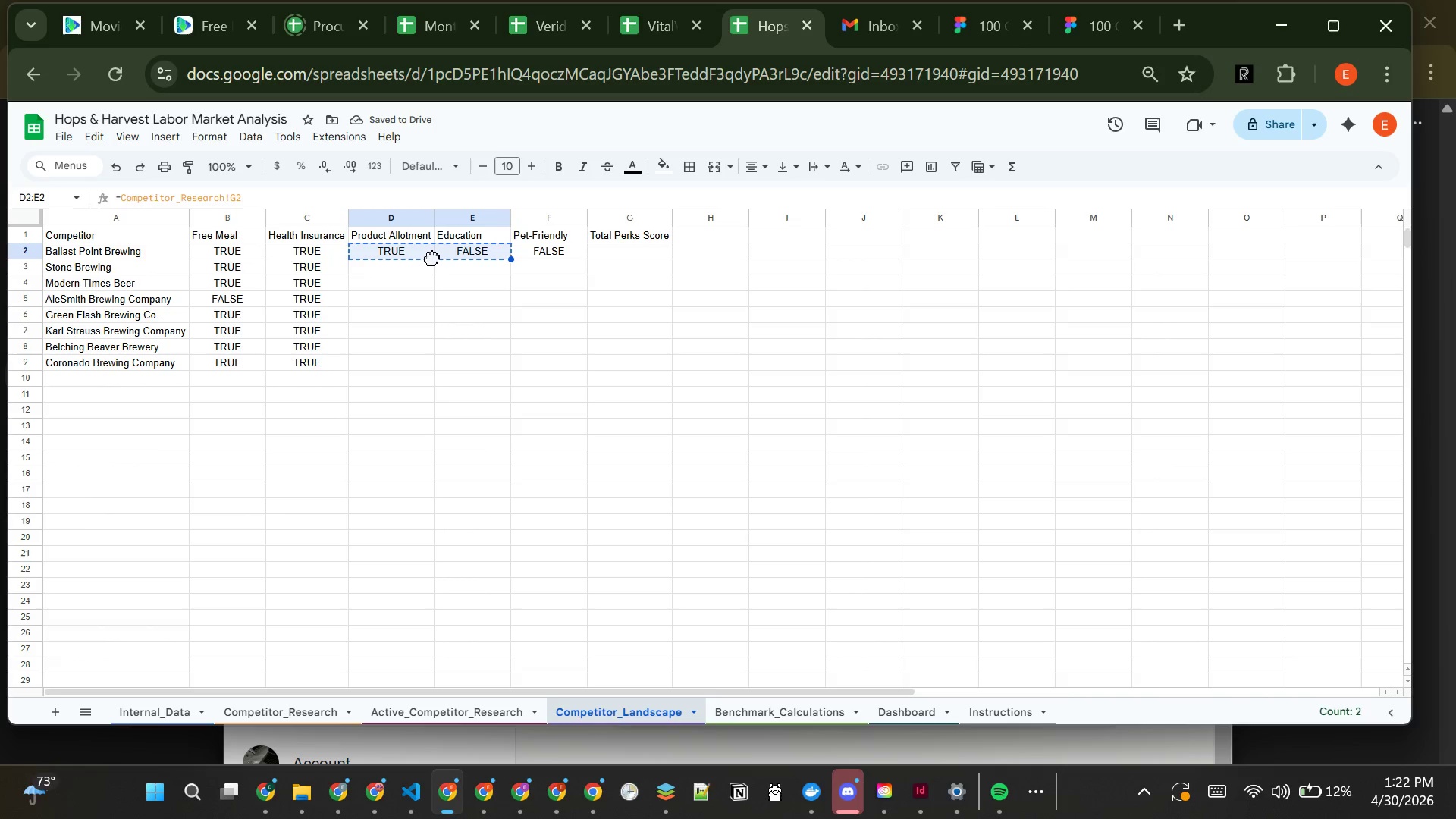 
left_click([432, 258])
 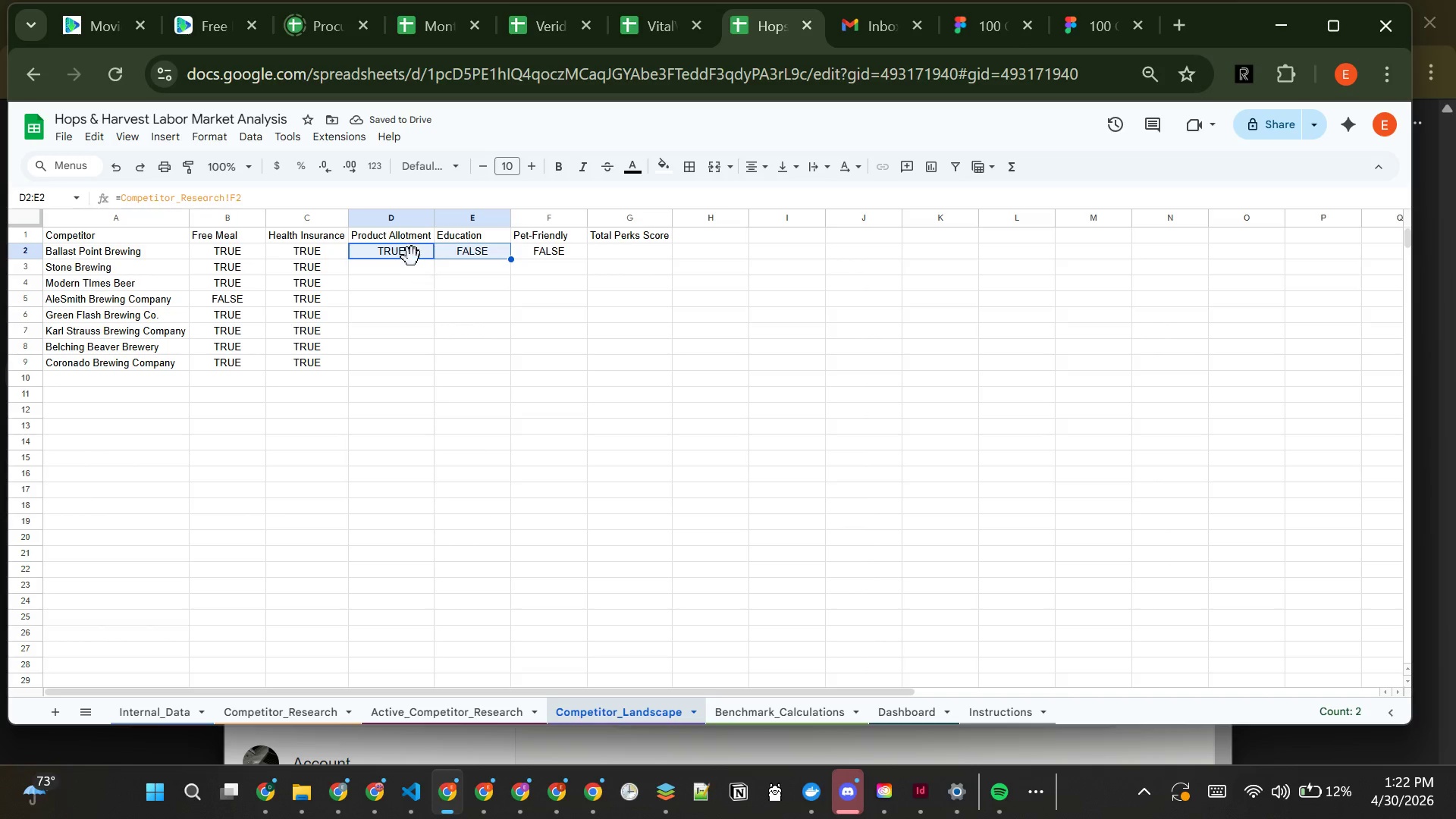 
left_click([412, 257])
 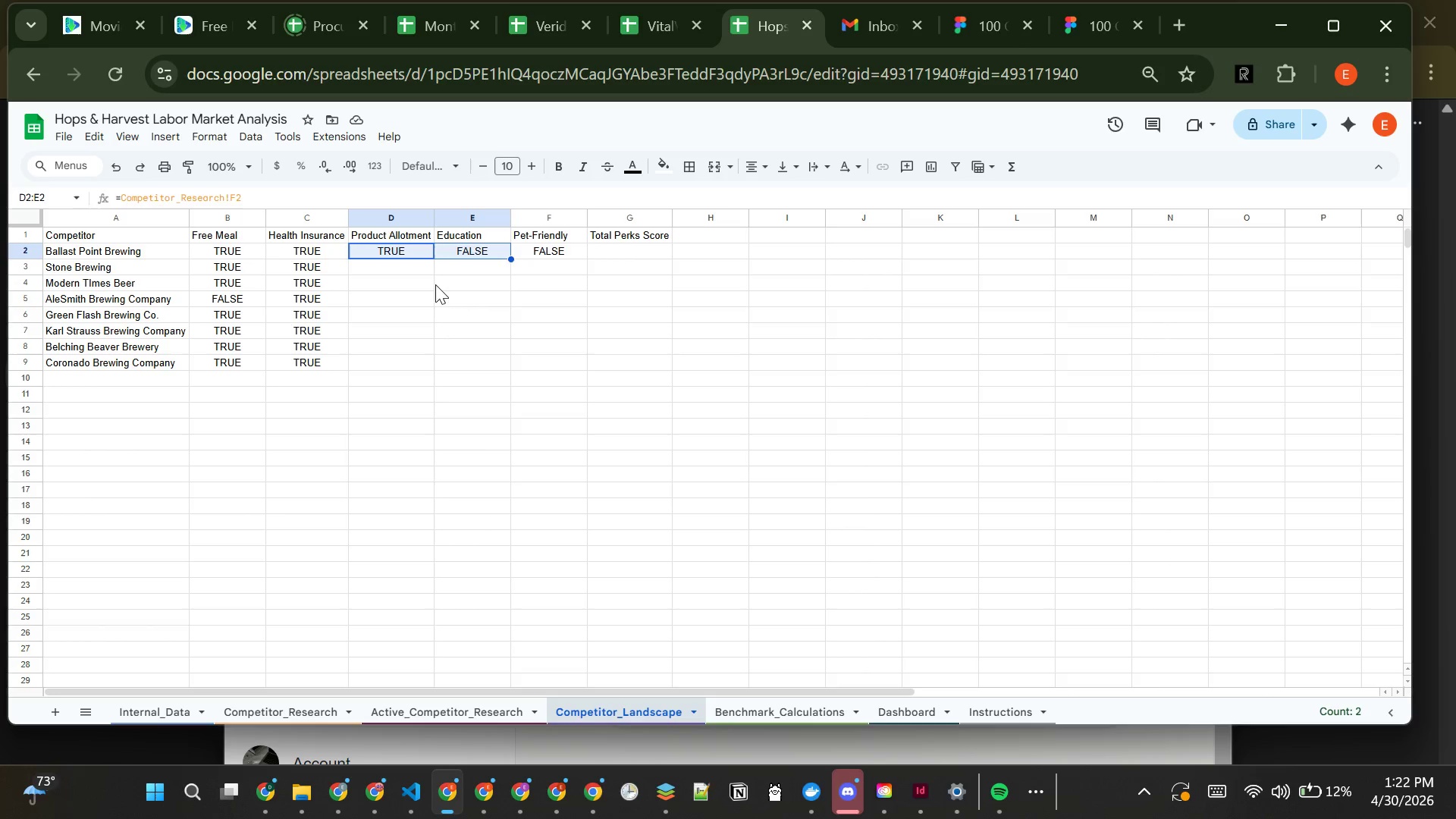 
left_click([417, 303])
 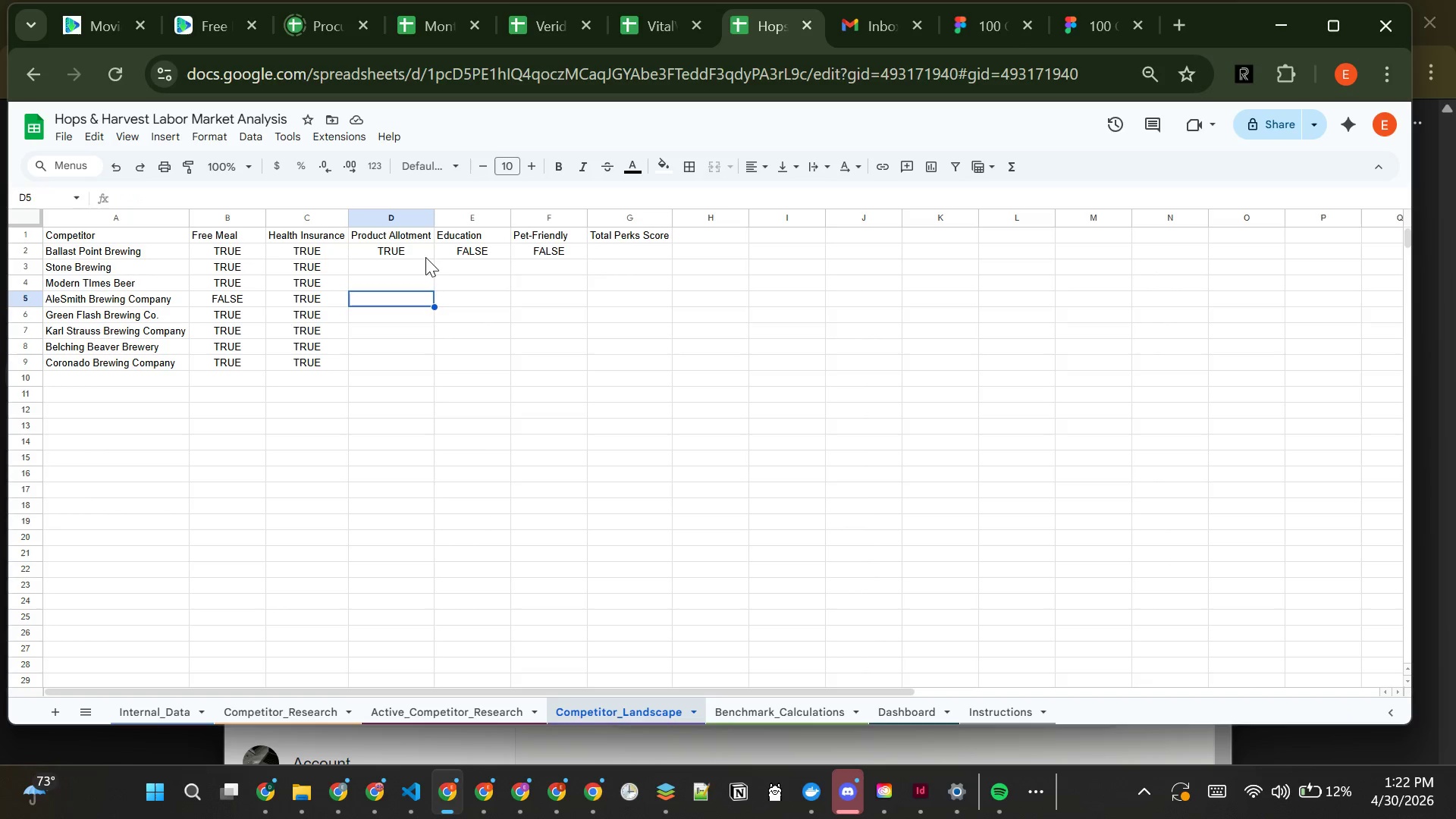 
left_click([427, 252])
 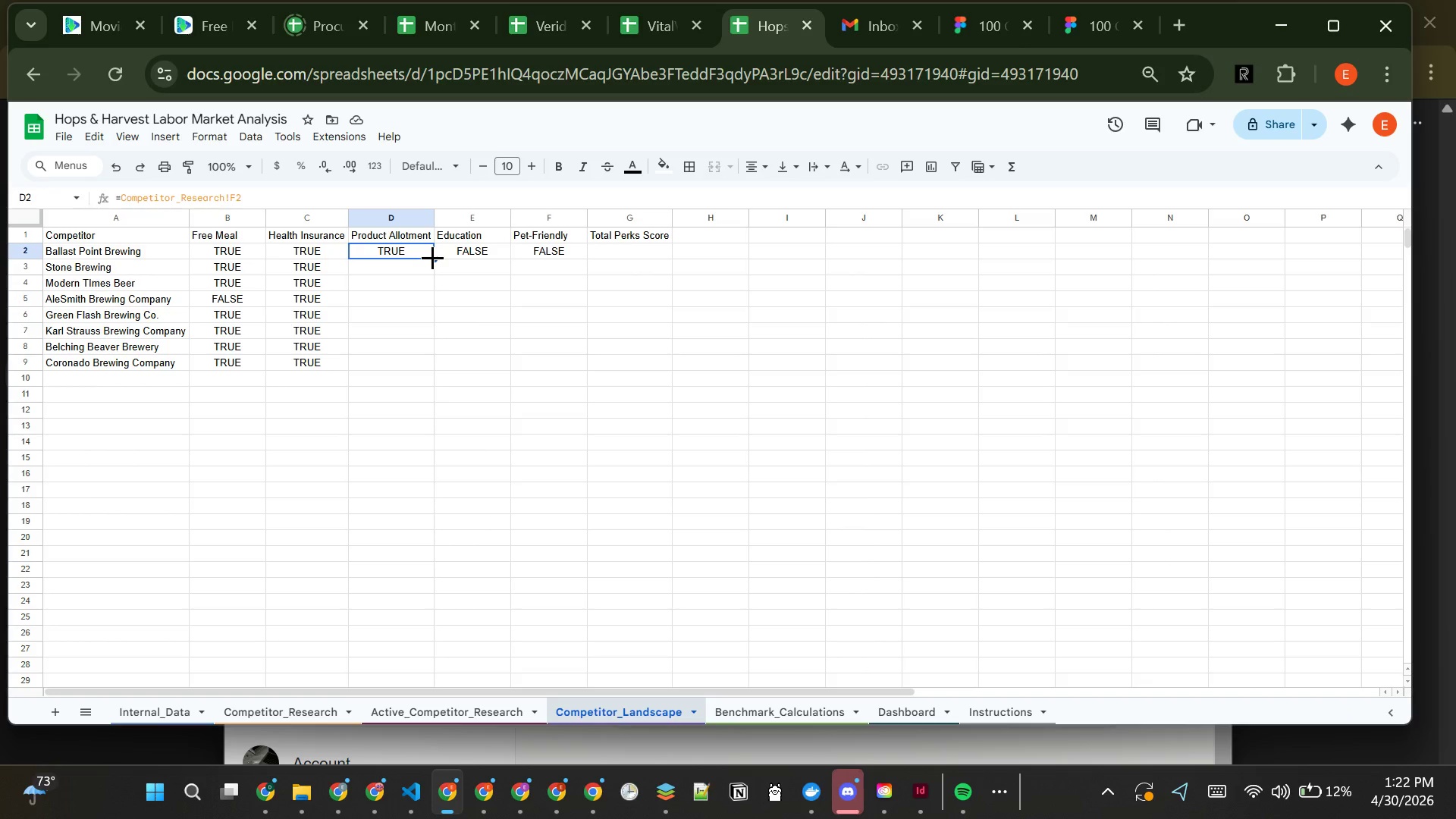 
double_click([432, 257])
 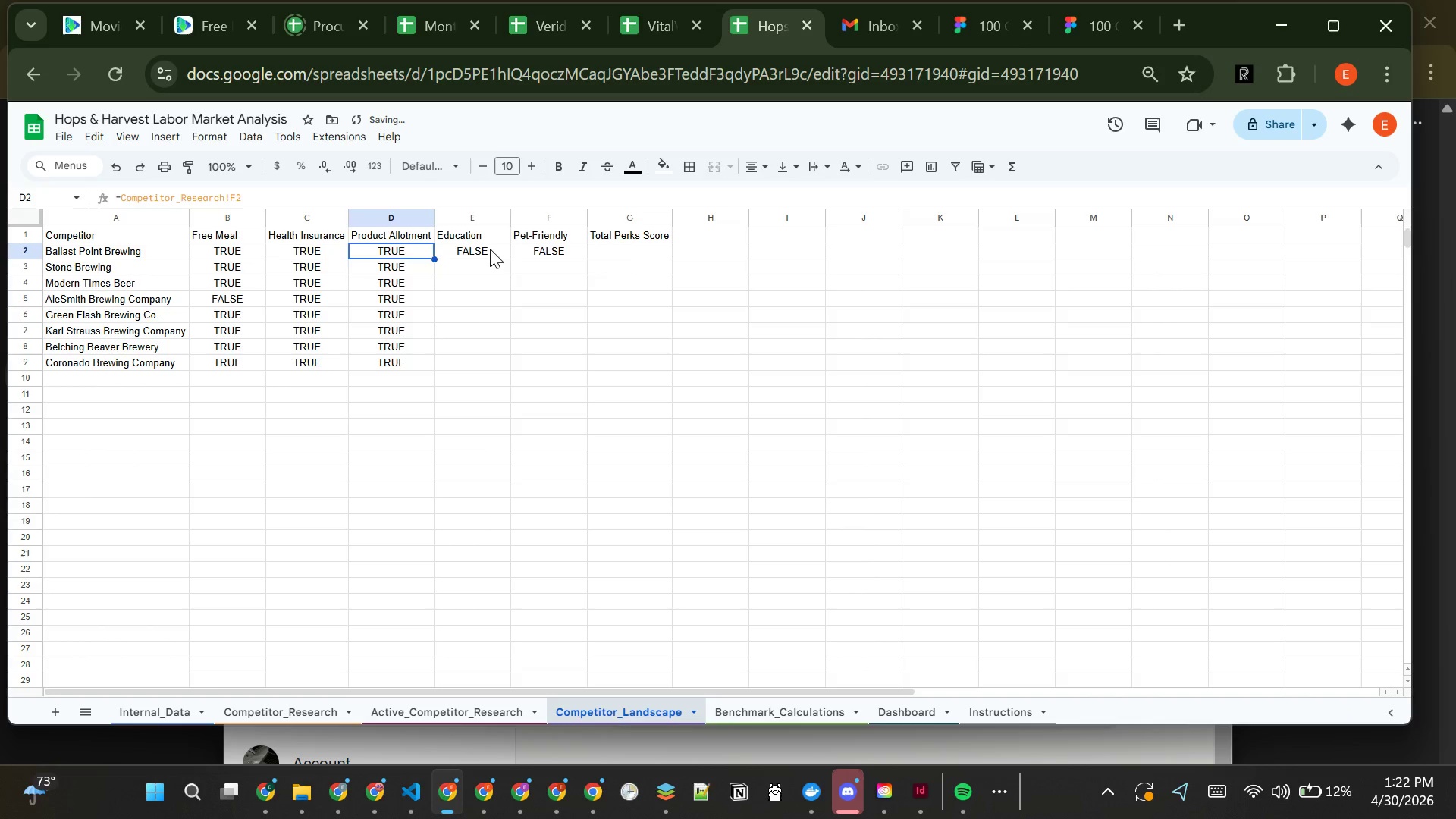 
left_click([490, 249])
 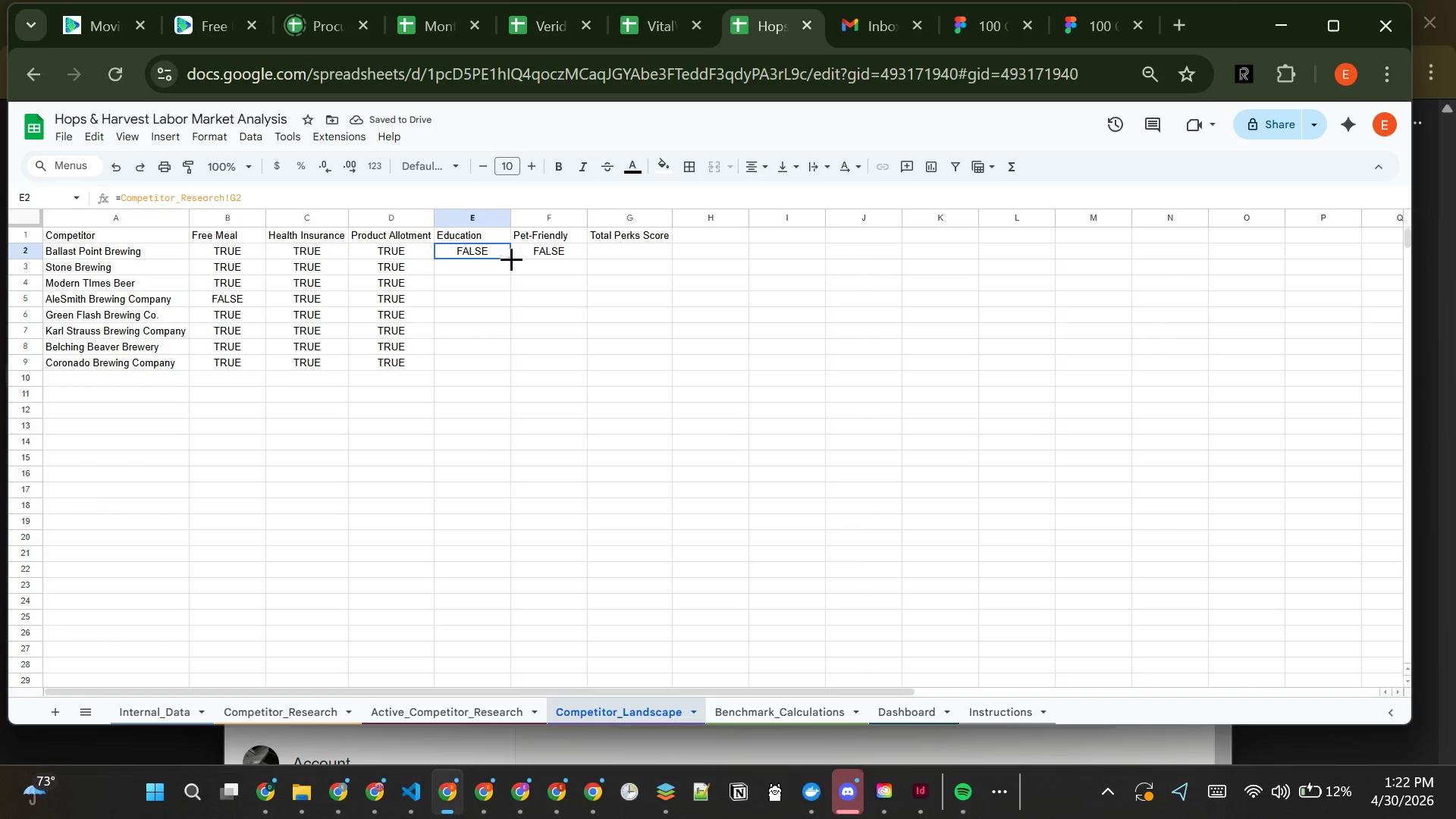 
double_click([511, 259])
 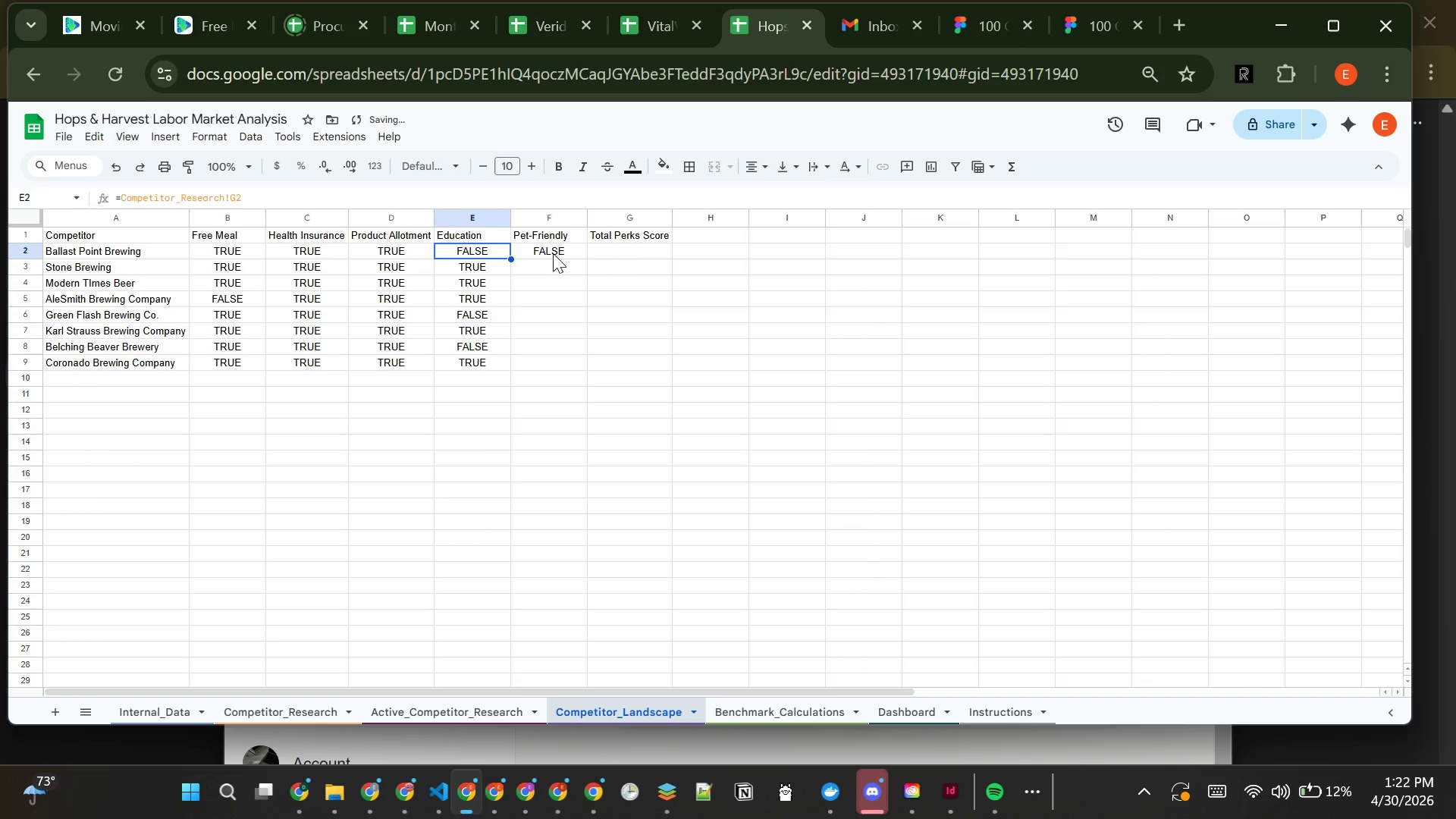 
left_click([554, 252])
 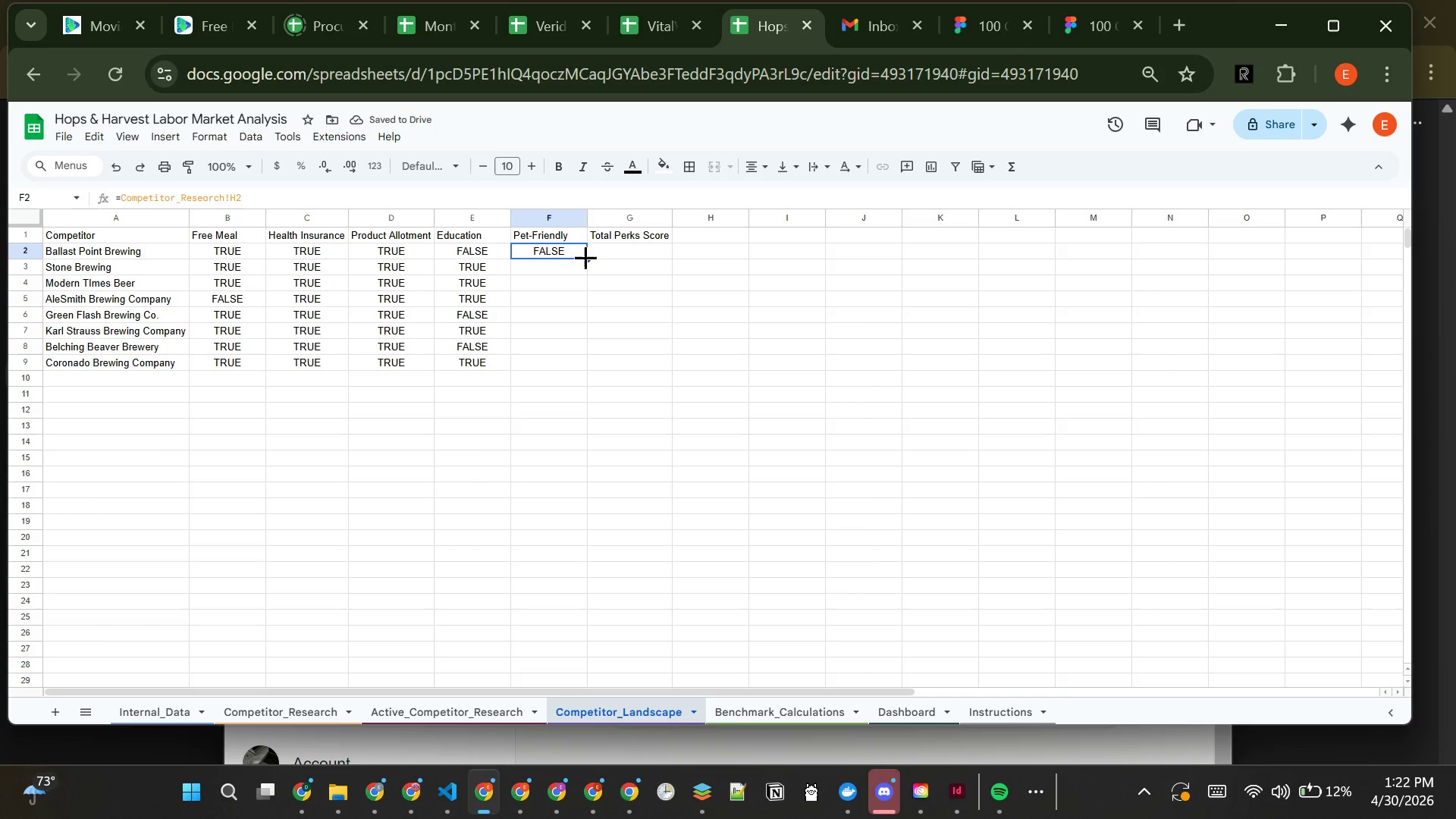 
double_click([585, 257])
 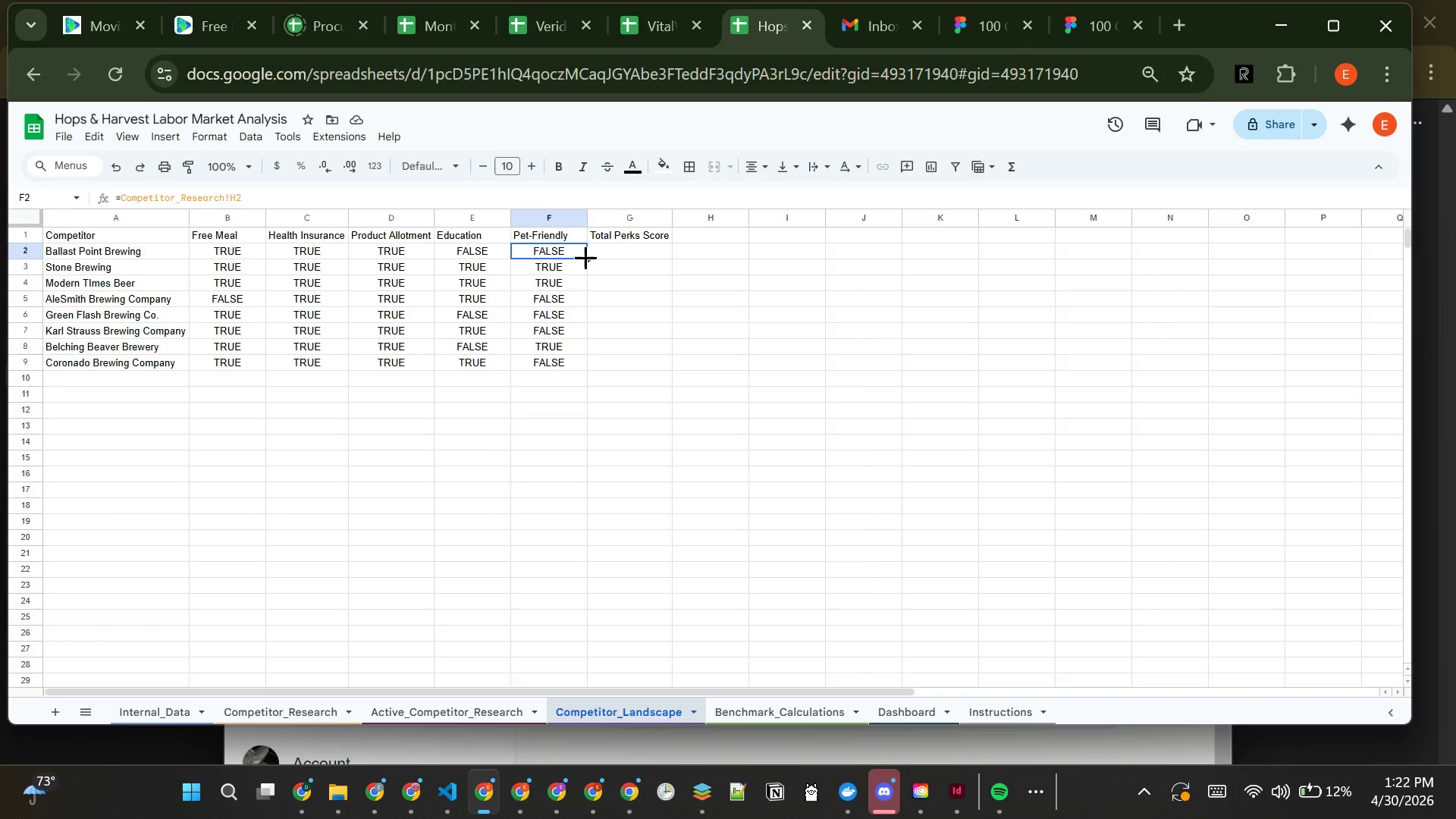 
wait(17.86)
 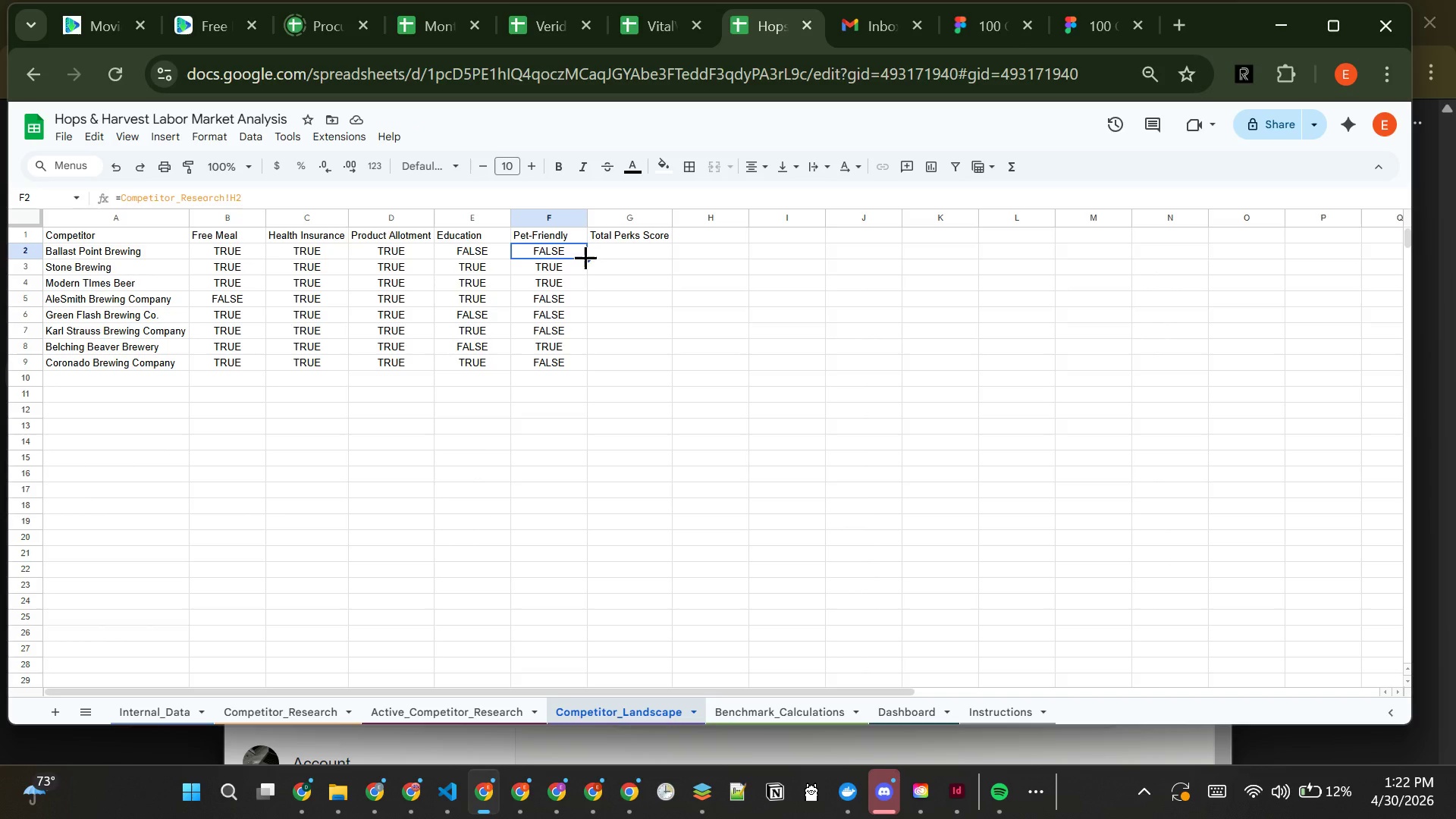 
left_click_drag(start_coordinate=[229, 247], to_coordinate=[526, 366])
 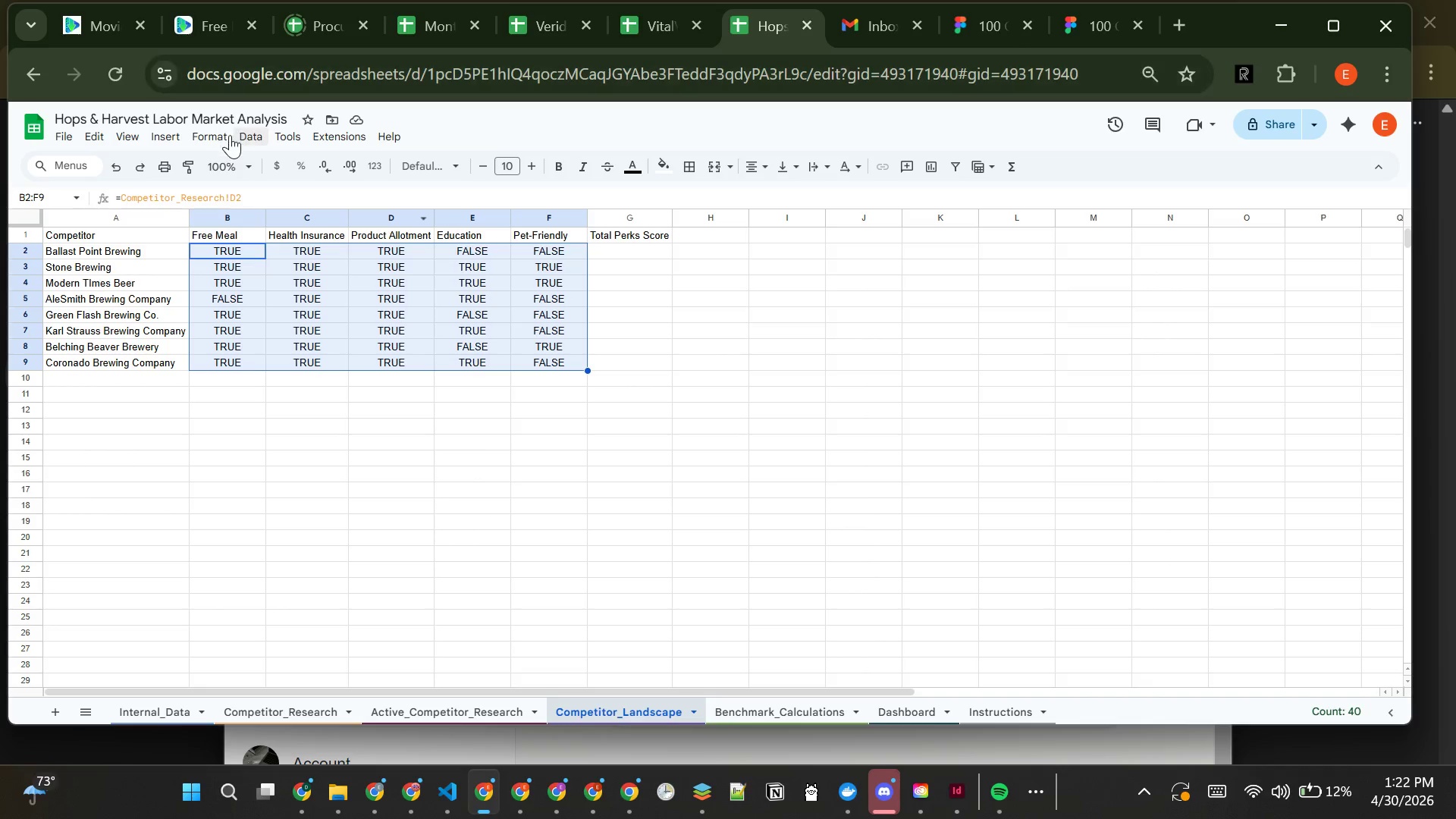 
left_click([212, 135])
 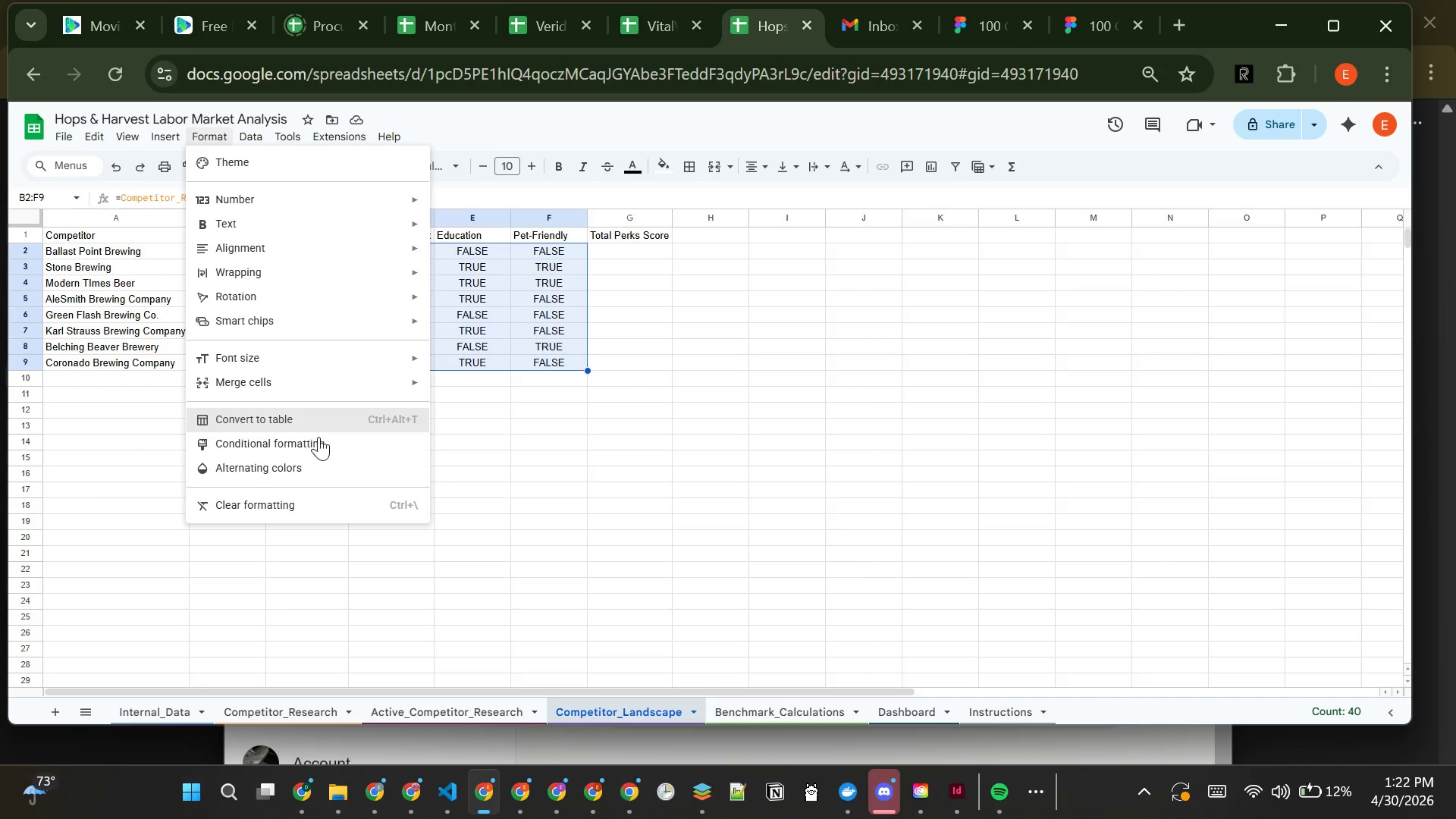 
left_click([323, 447])
 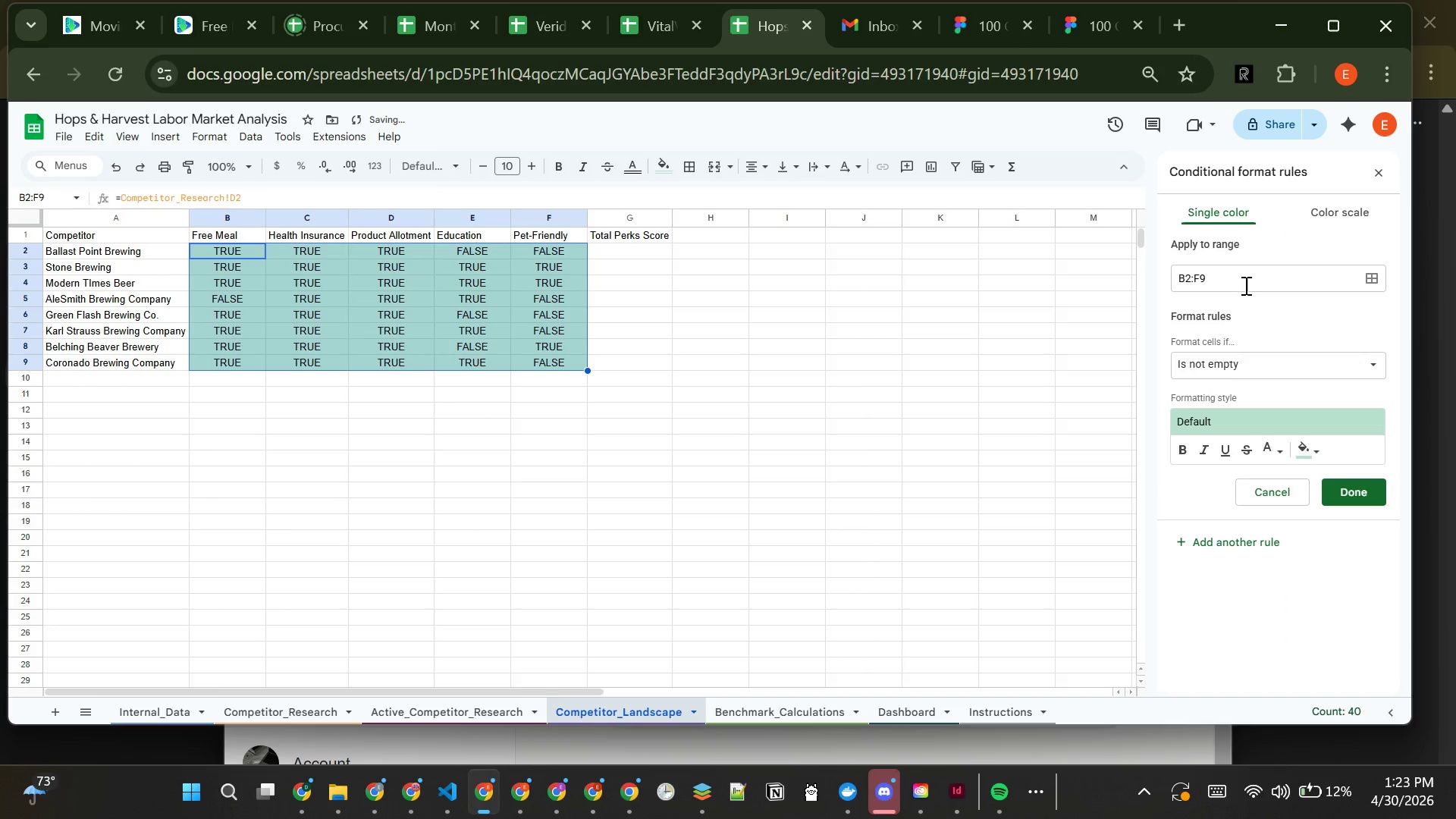 
left_click([1259, 366])
 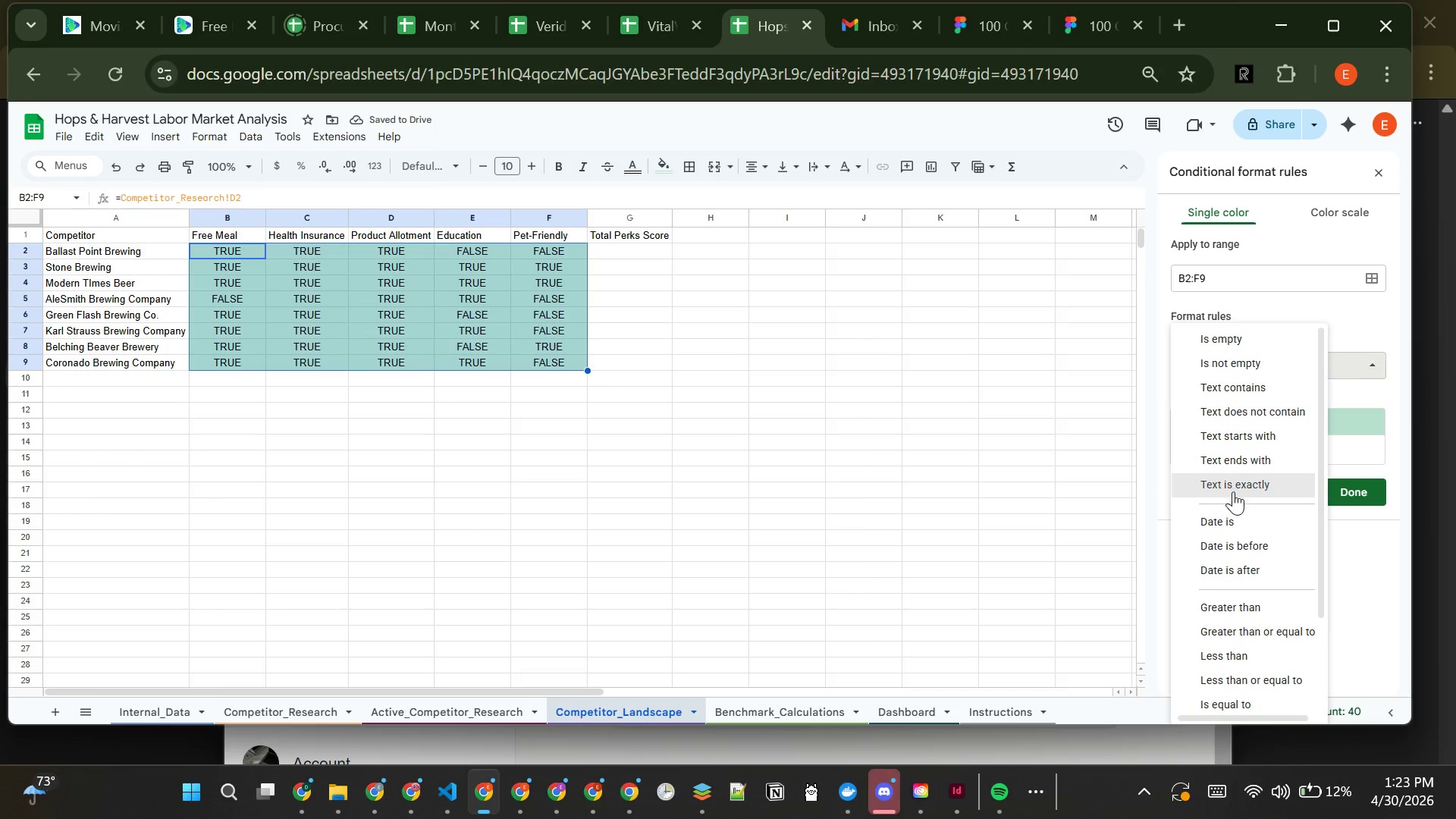 
left_click([1233, 492])
 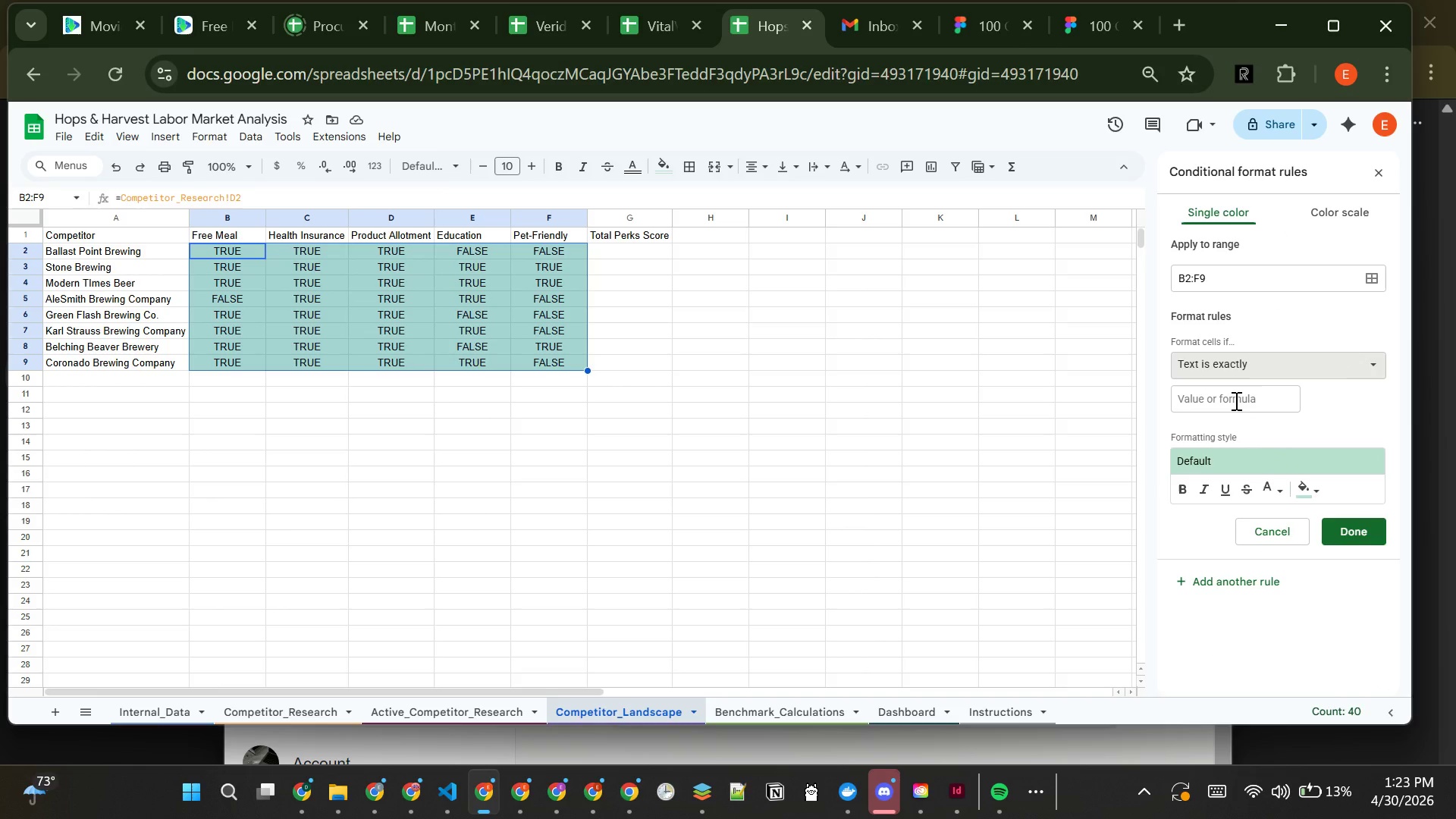 
left_click([1235, 400])
 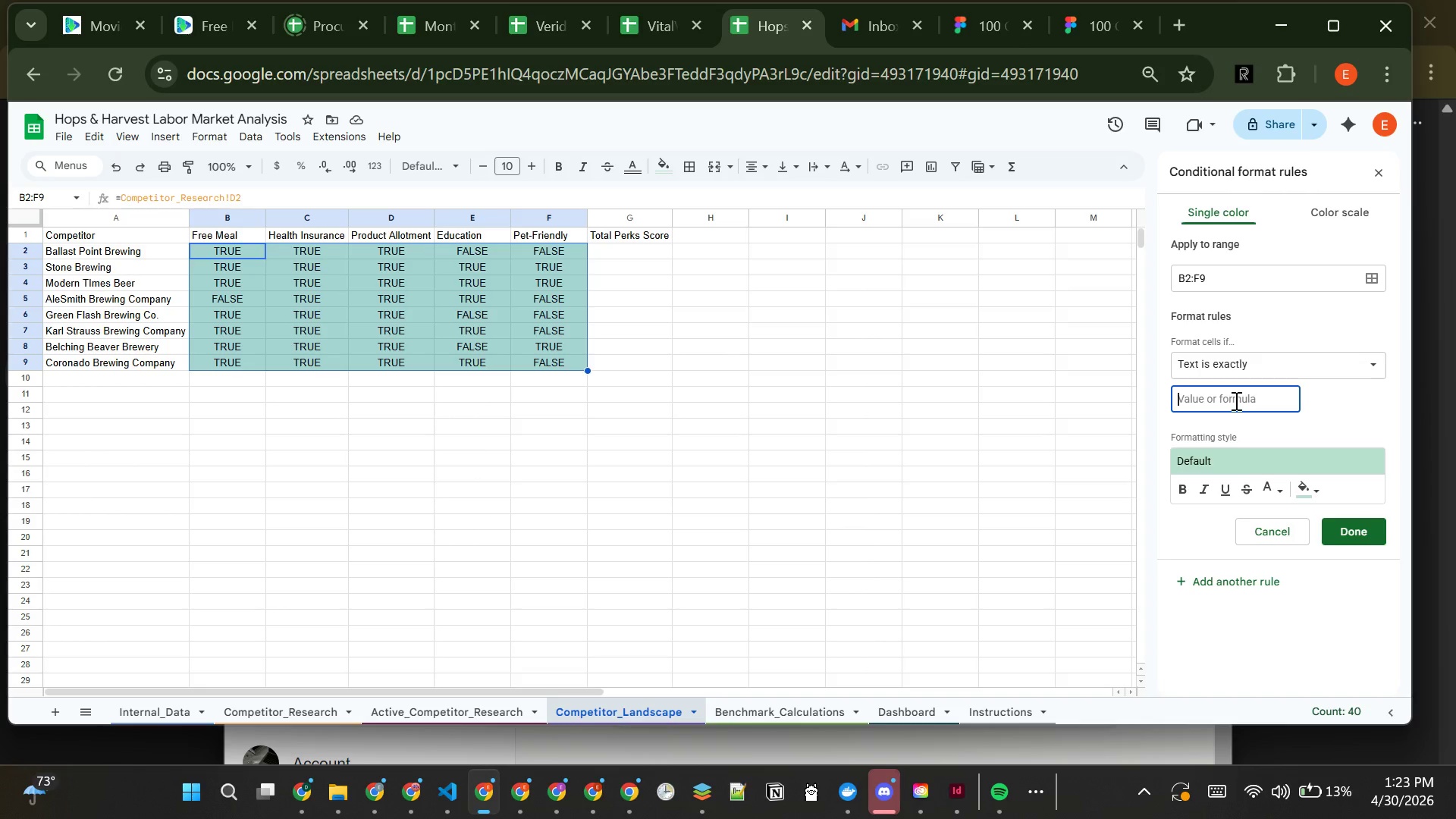 
type(TRUE)
 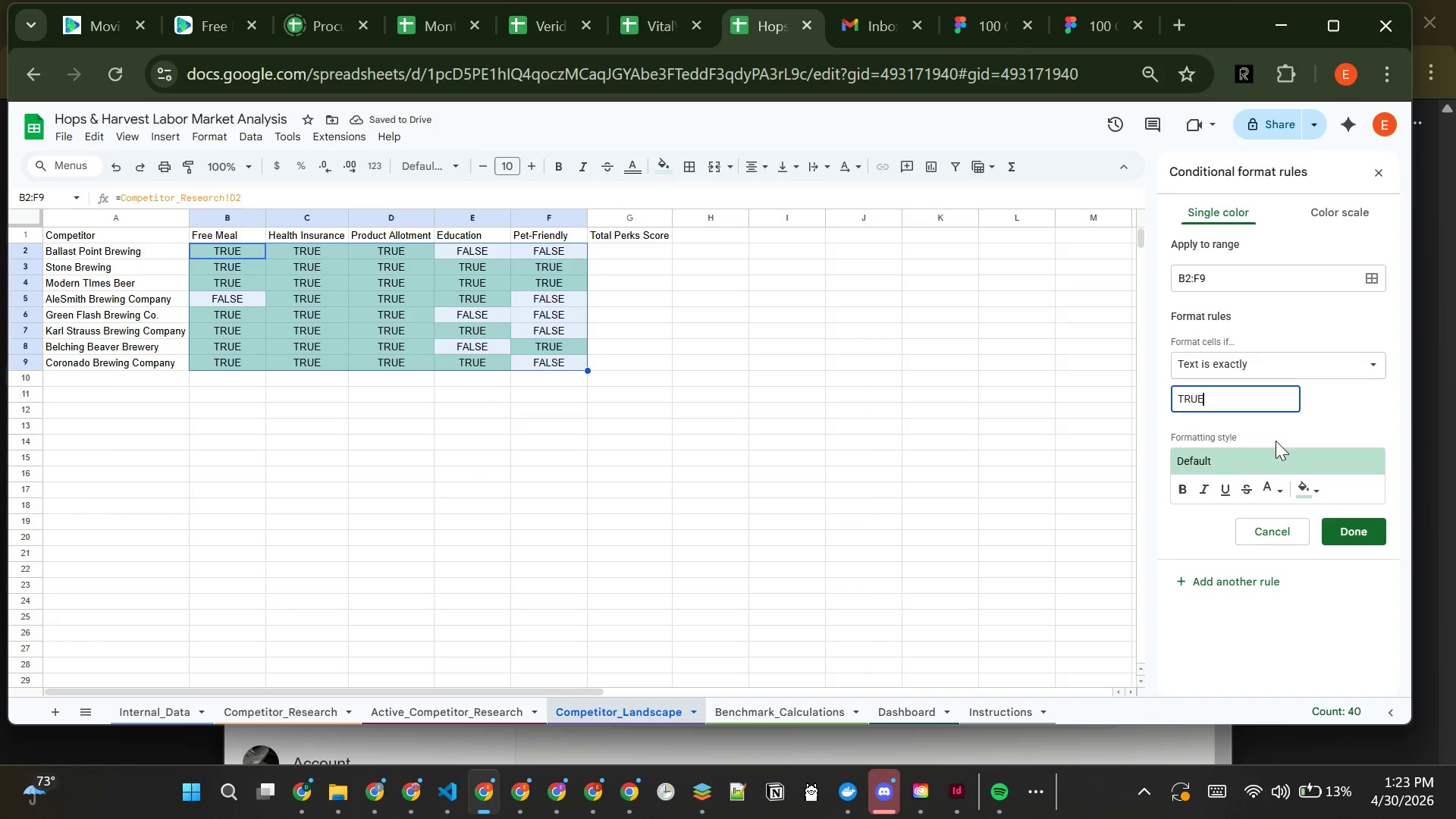 
left_click([1184, 485])
 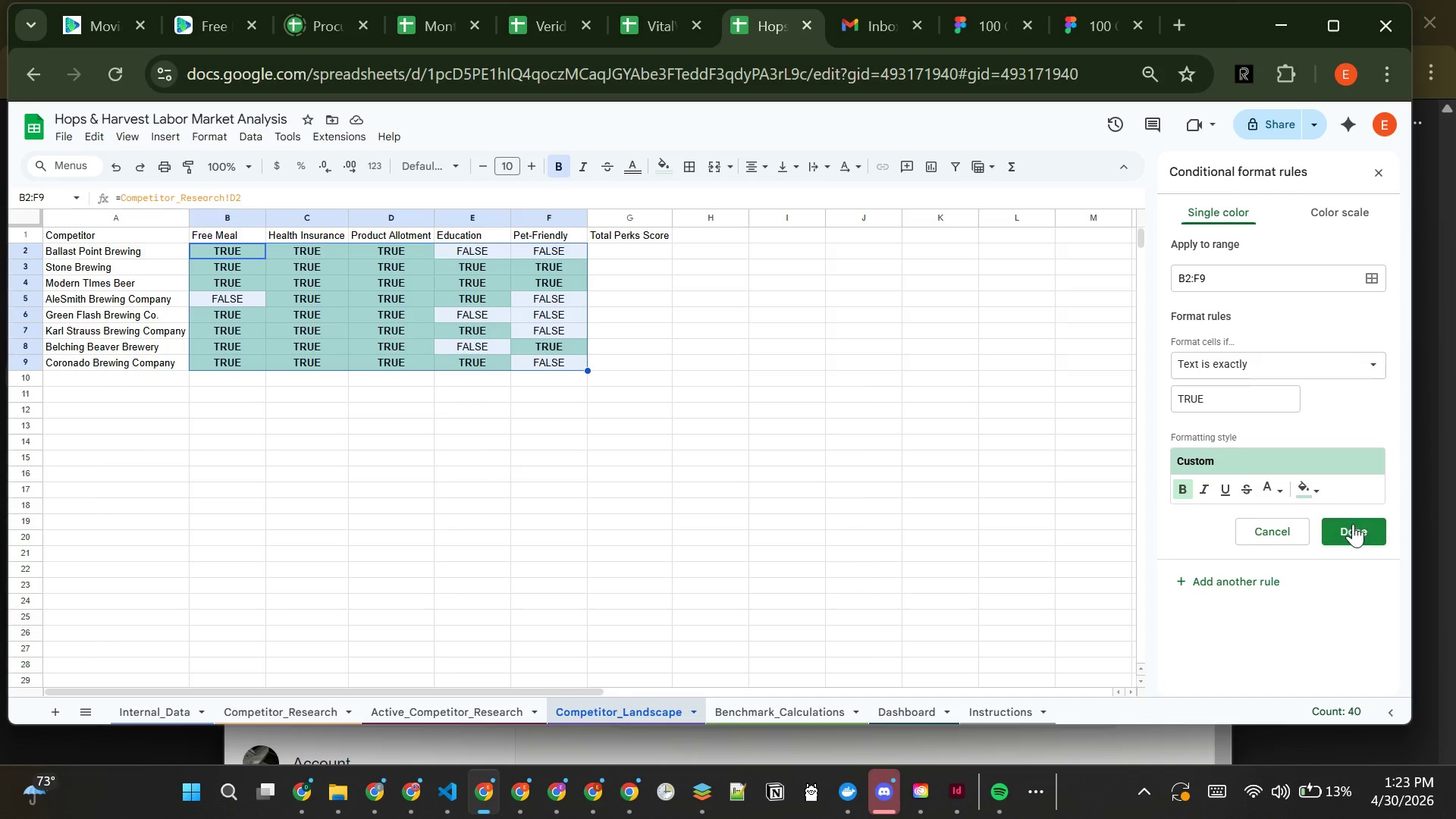 
wait(19.05)
 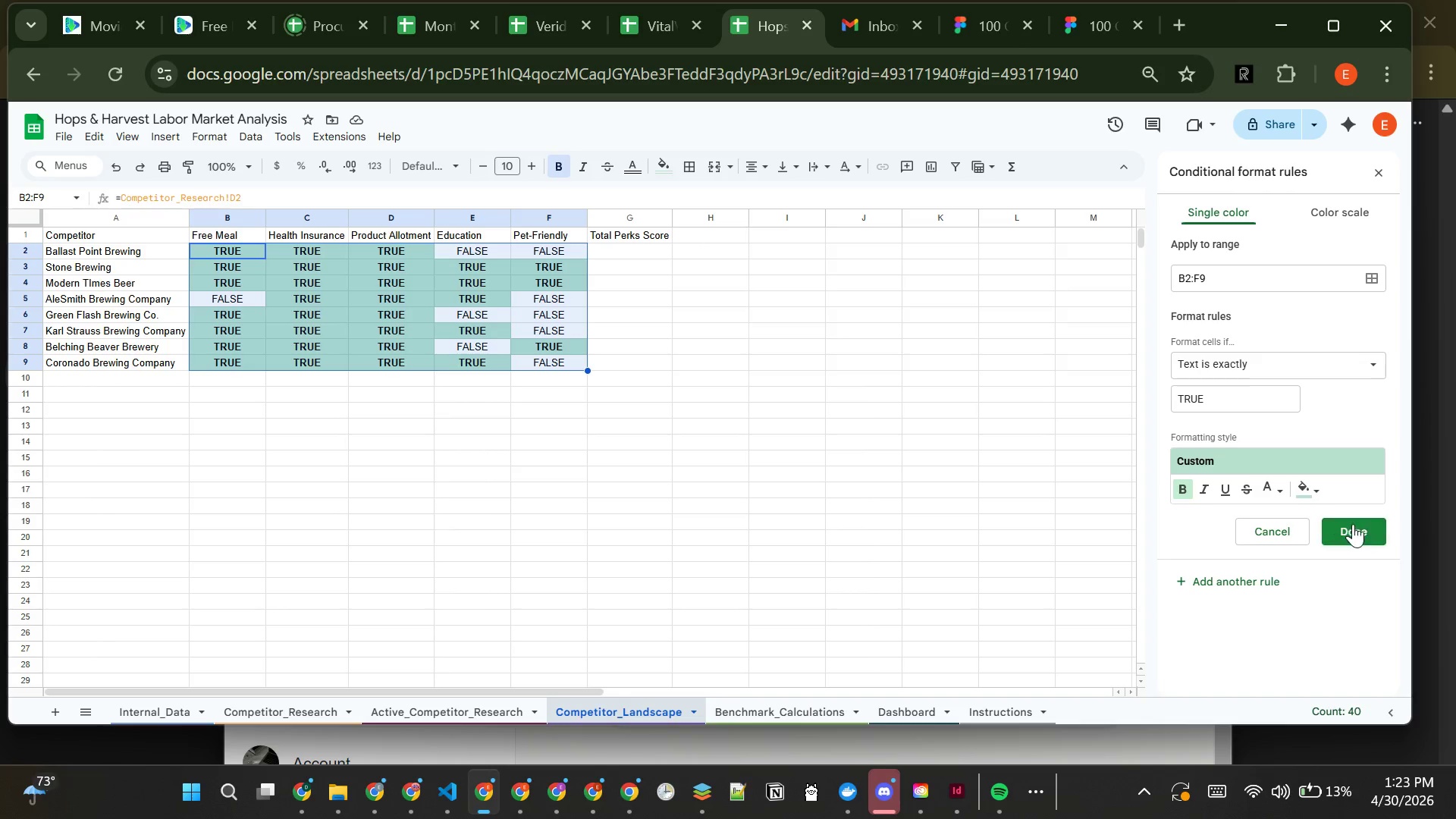 
left_click([1229, 577])
 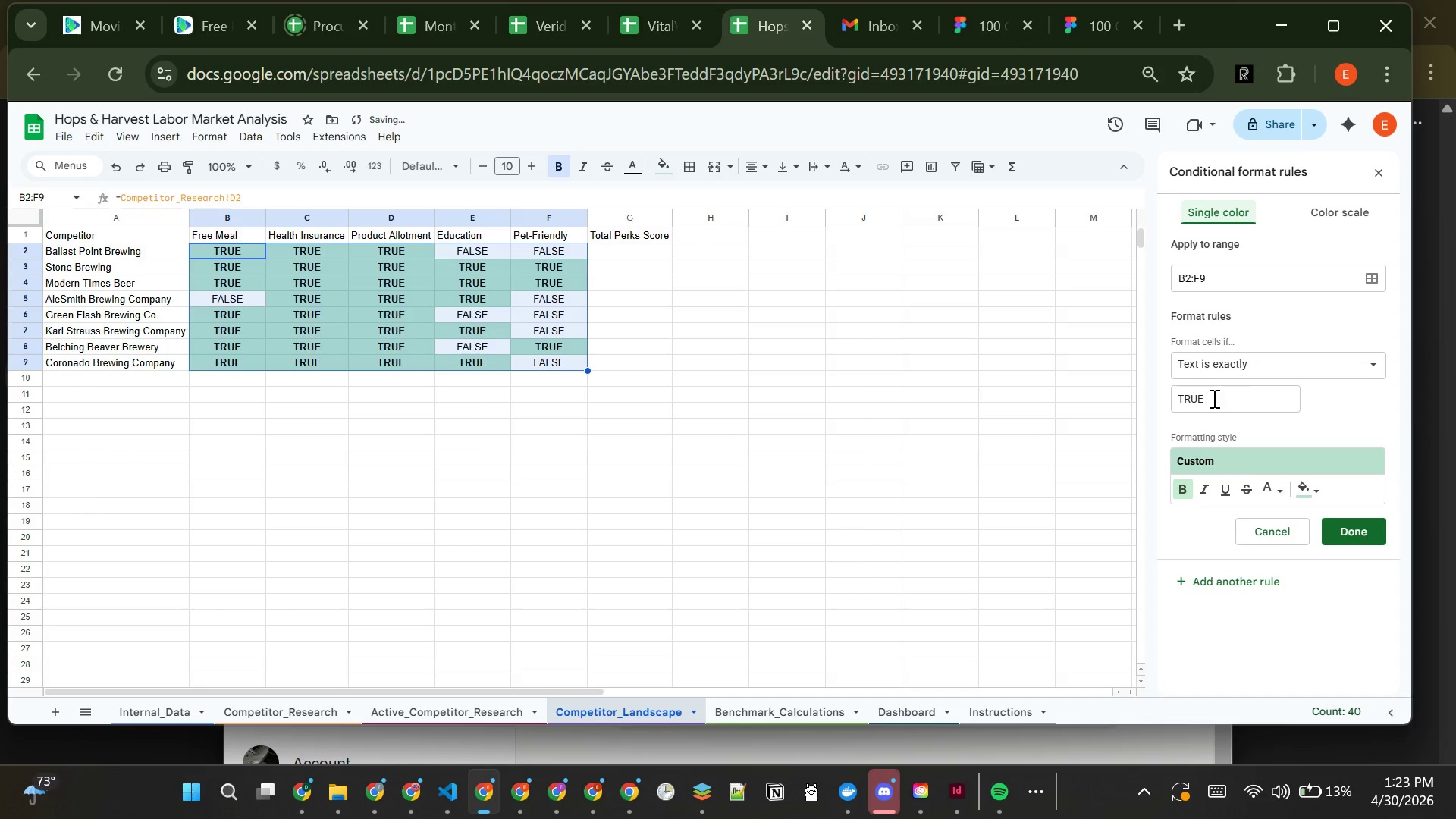 
left_click([1213, 399])
 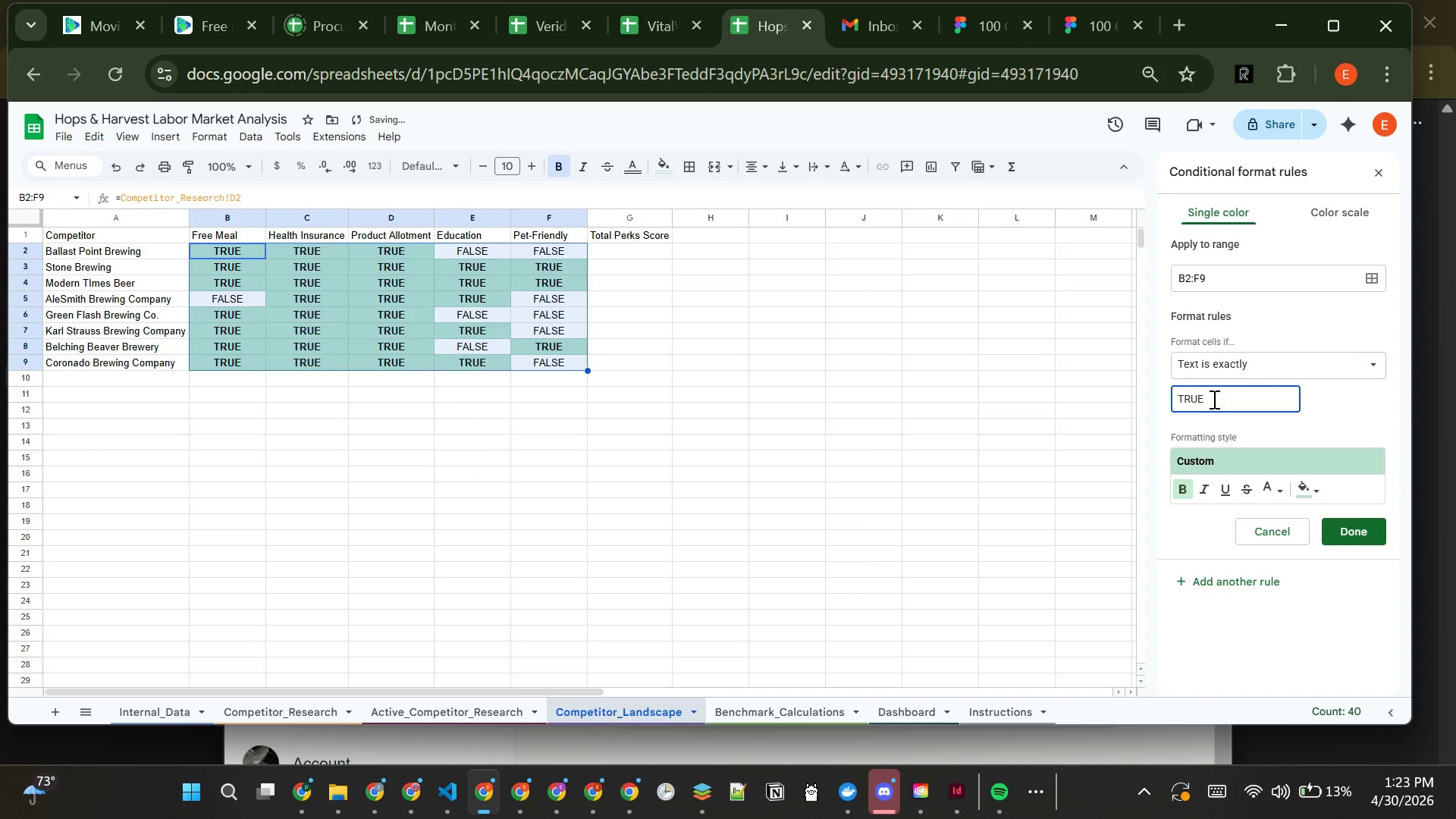 
key(Backspace)
key(Backspace)
key(Backspace)
key(Backspace)
key(Backspace)
type(FALSE)
 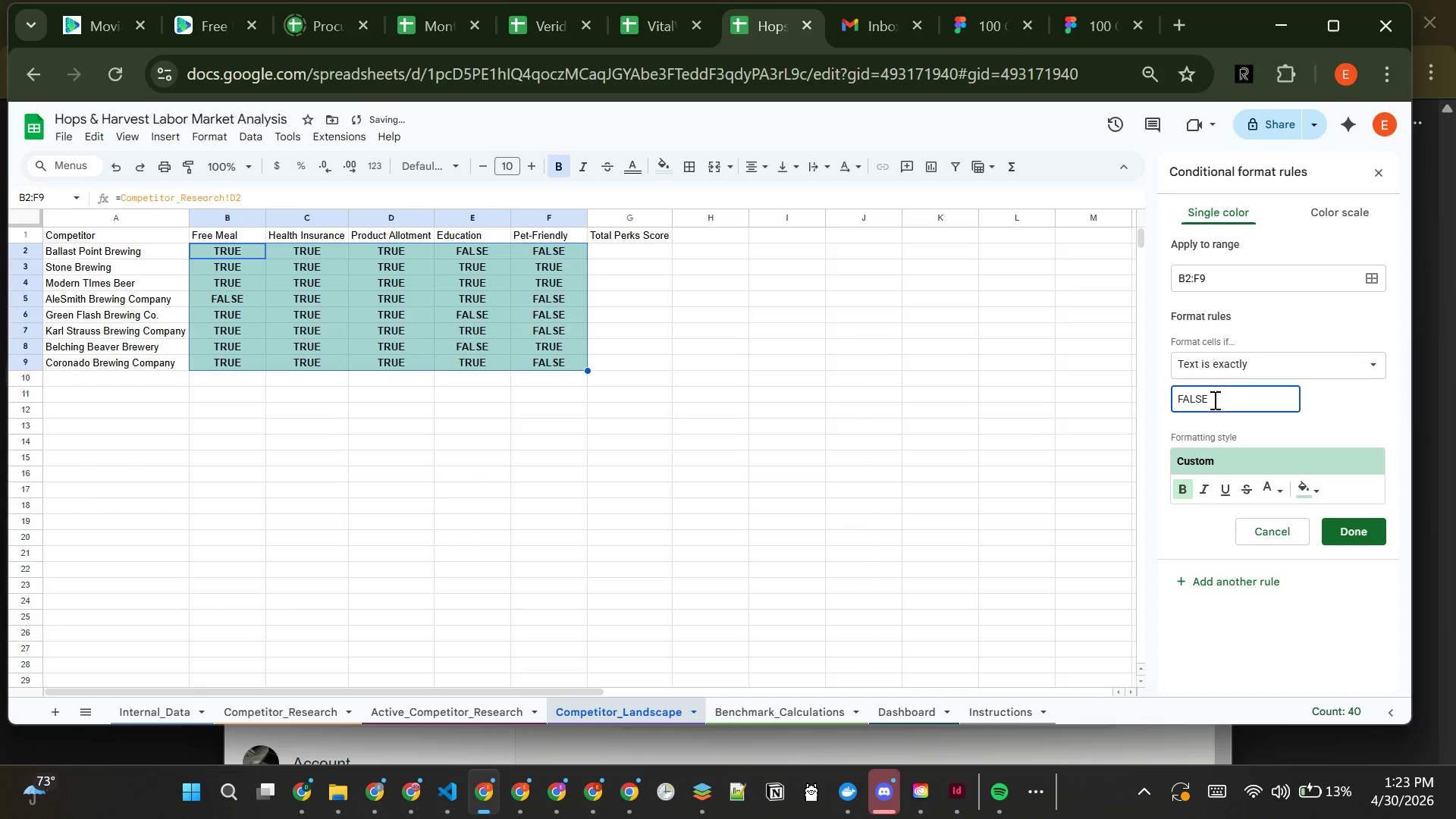 
left_click([1317, 481])
 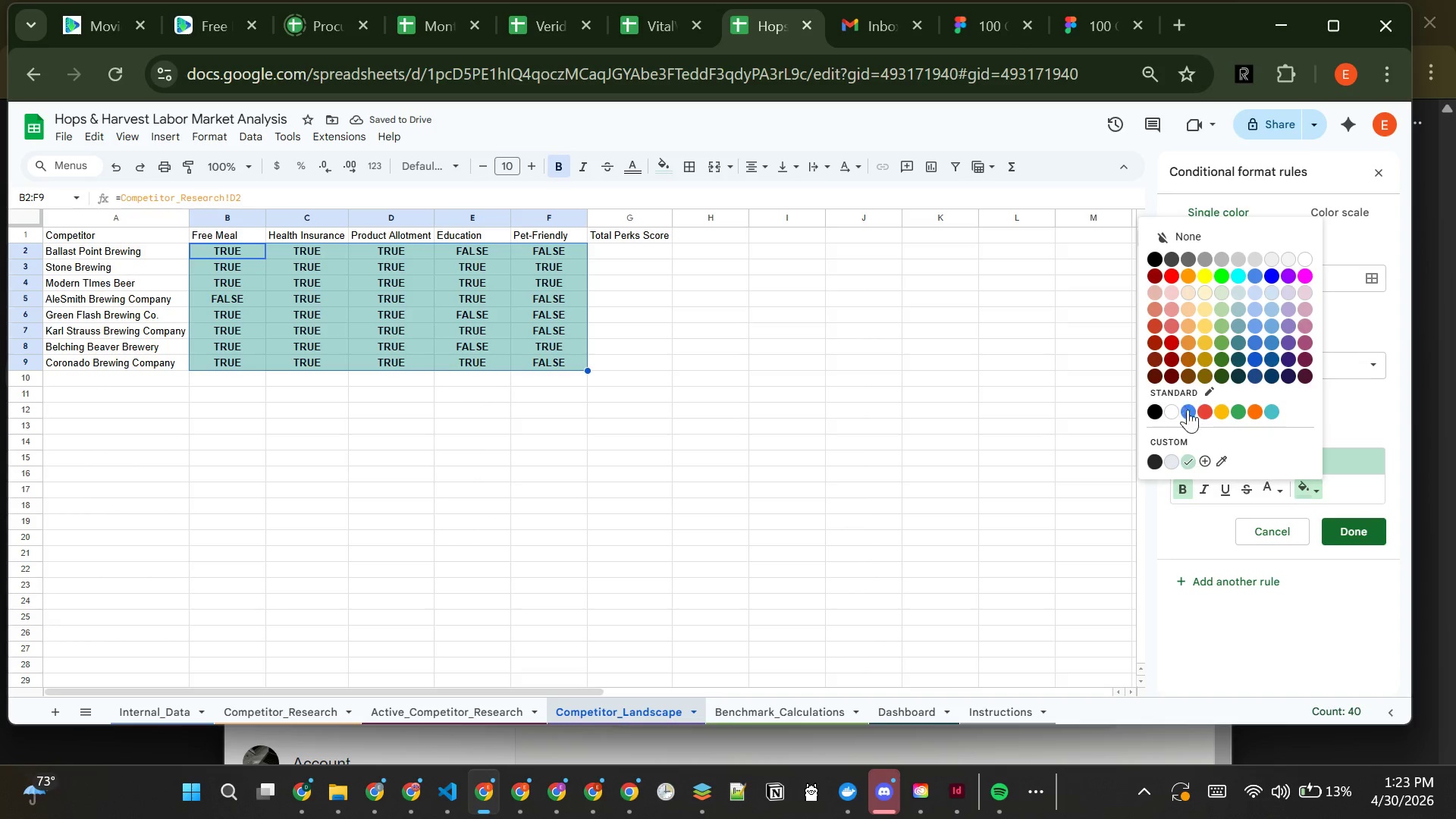 
mouse_move([1204, 397])
 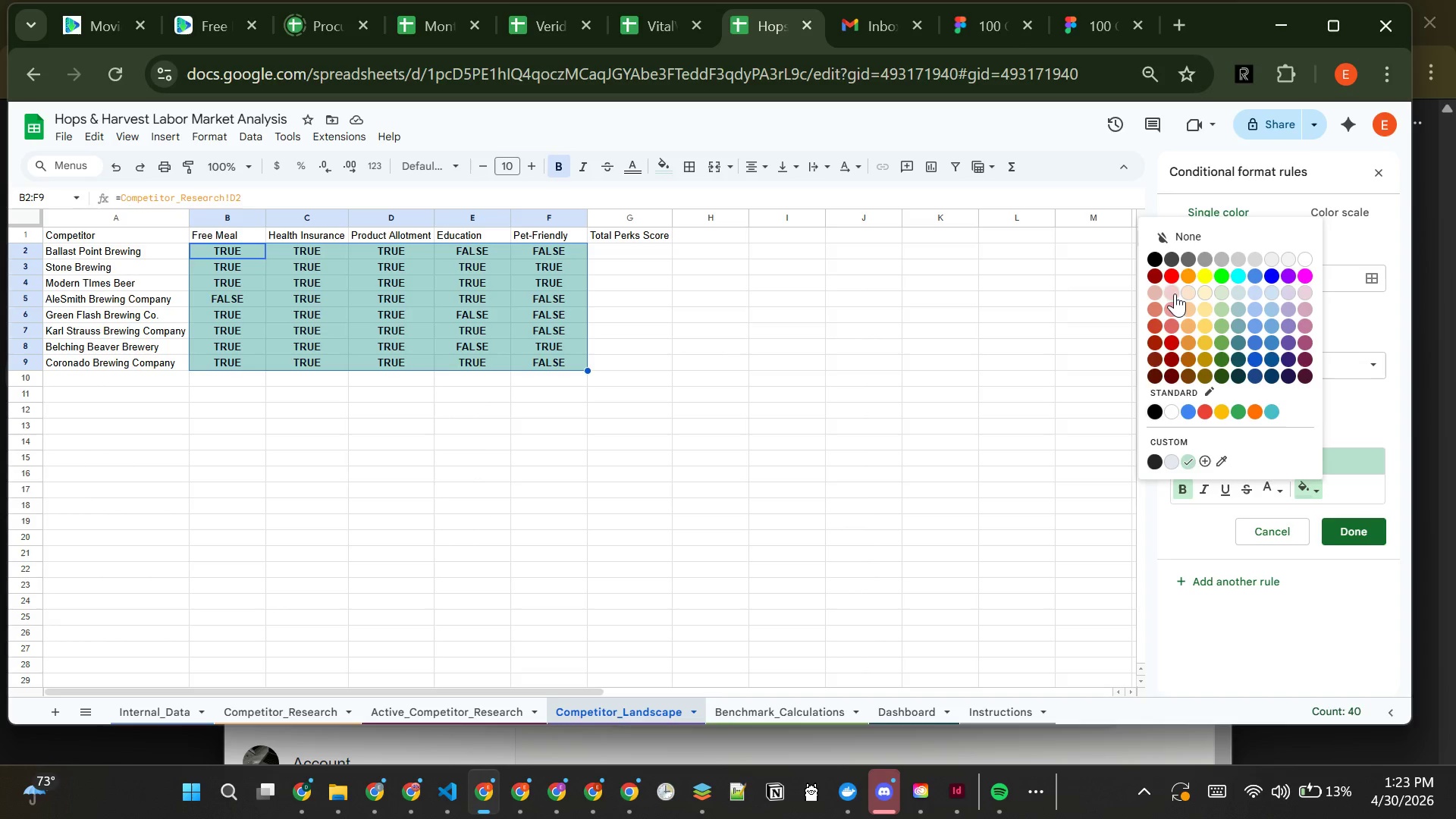 
left_click([1173, 310])
 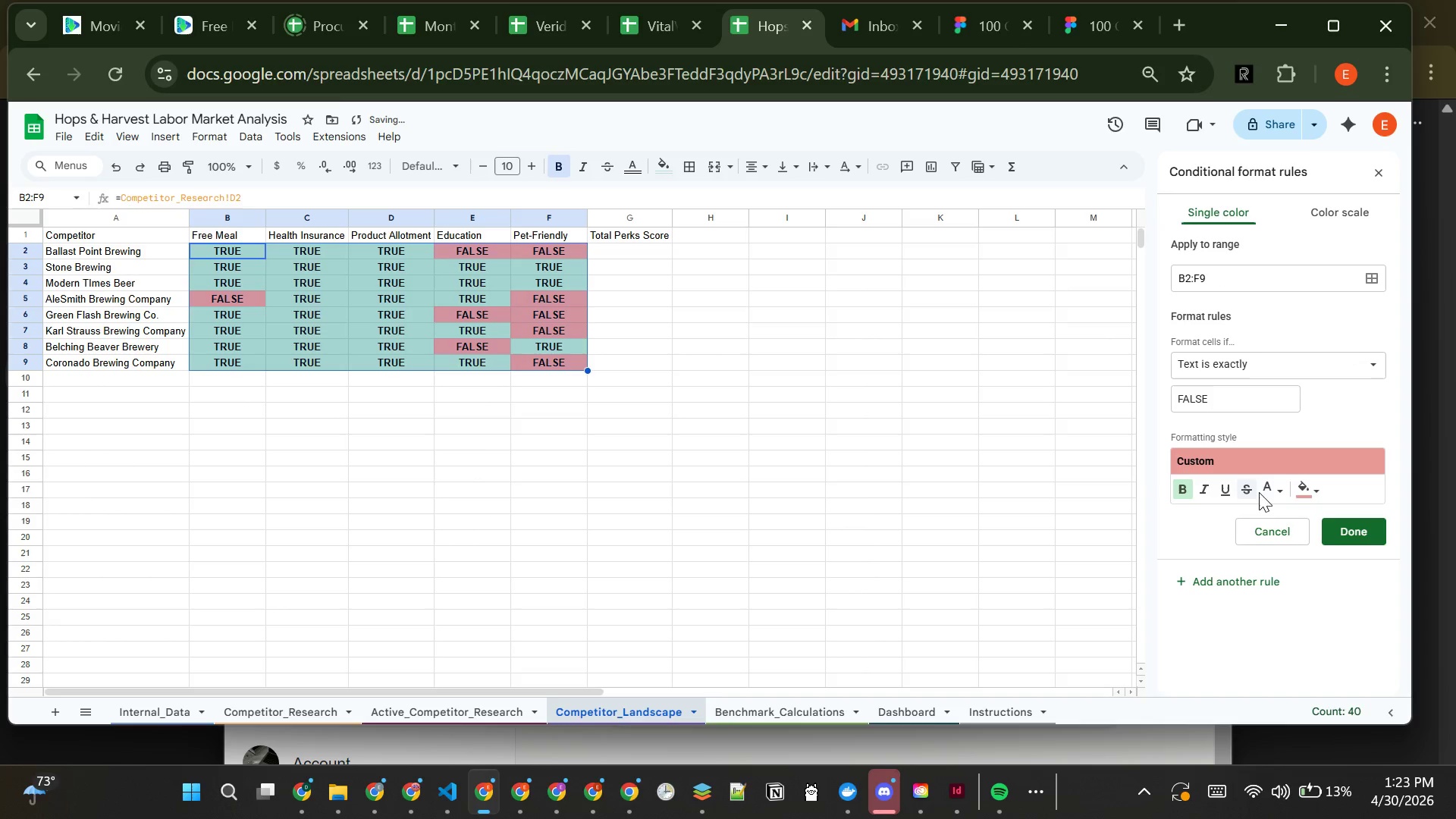 
left_click([1276, 488])
 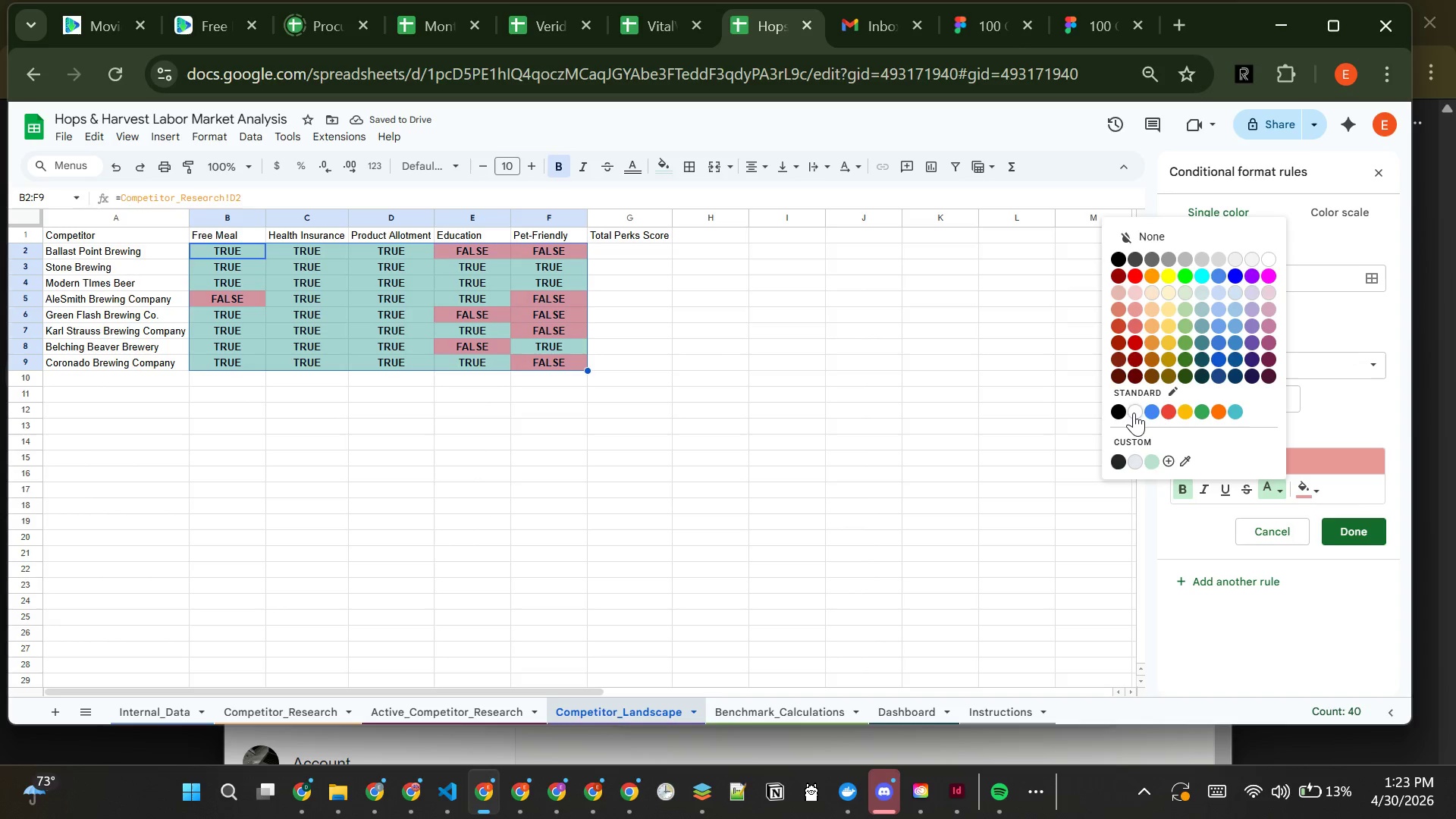 
left_click([1134, 410])
 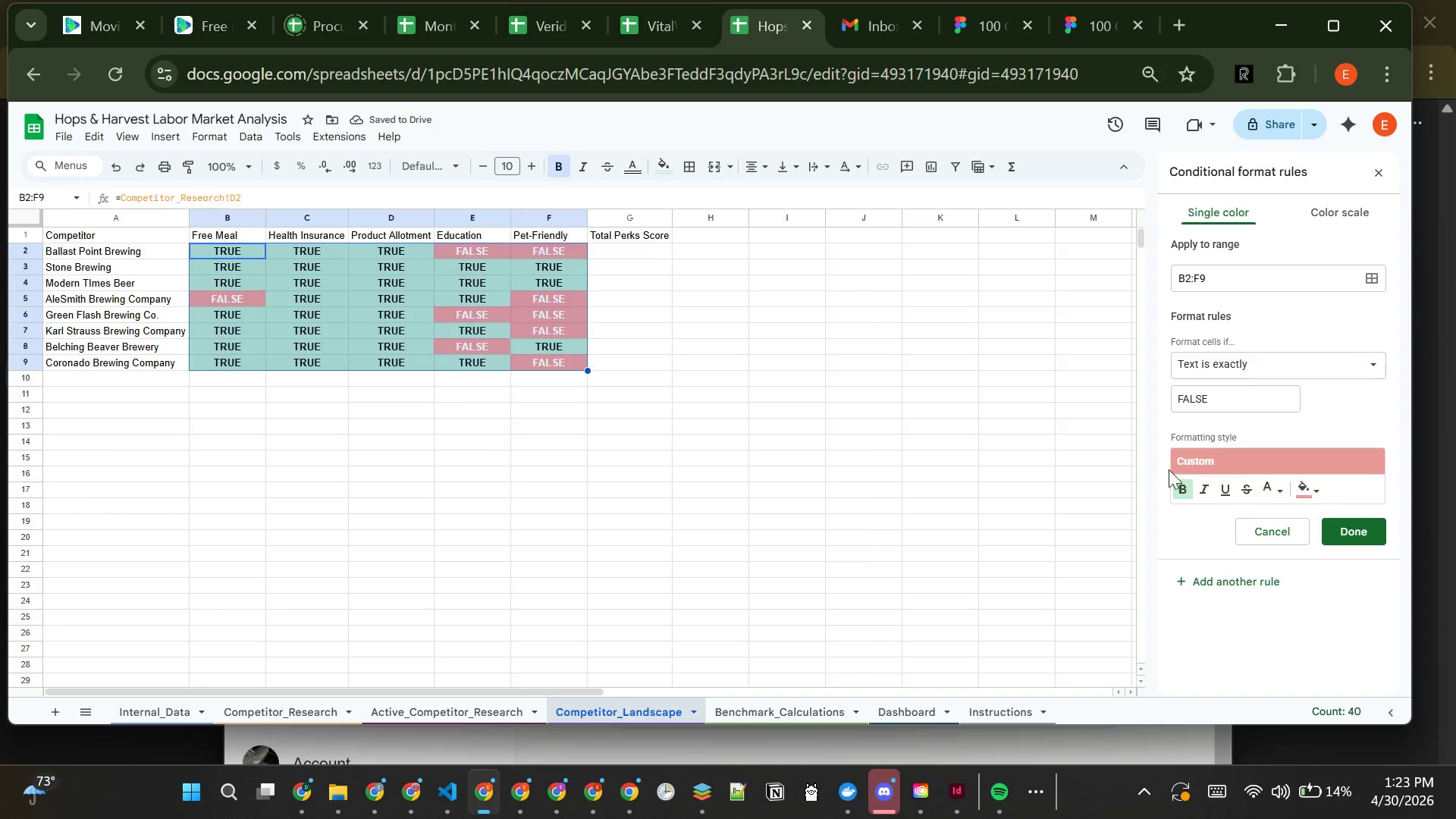 
left_click([1322, 490])
 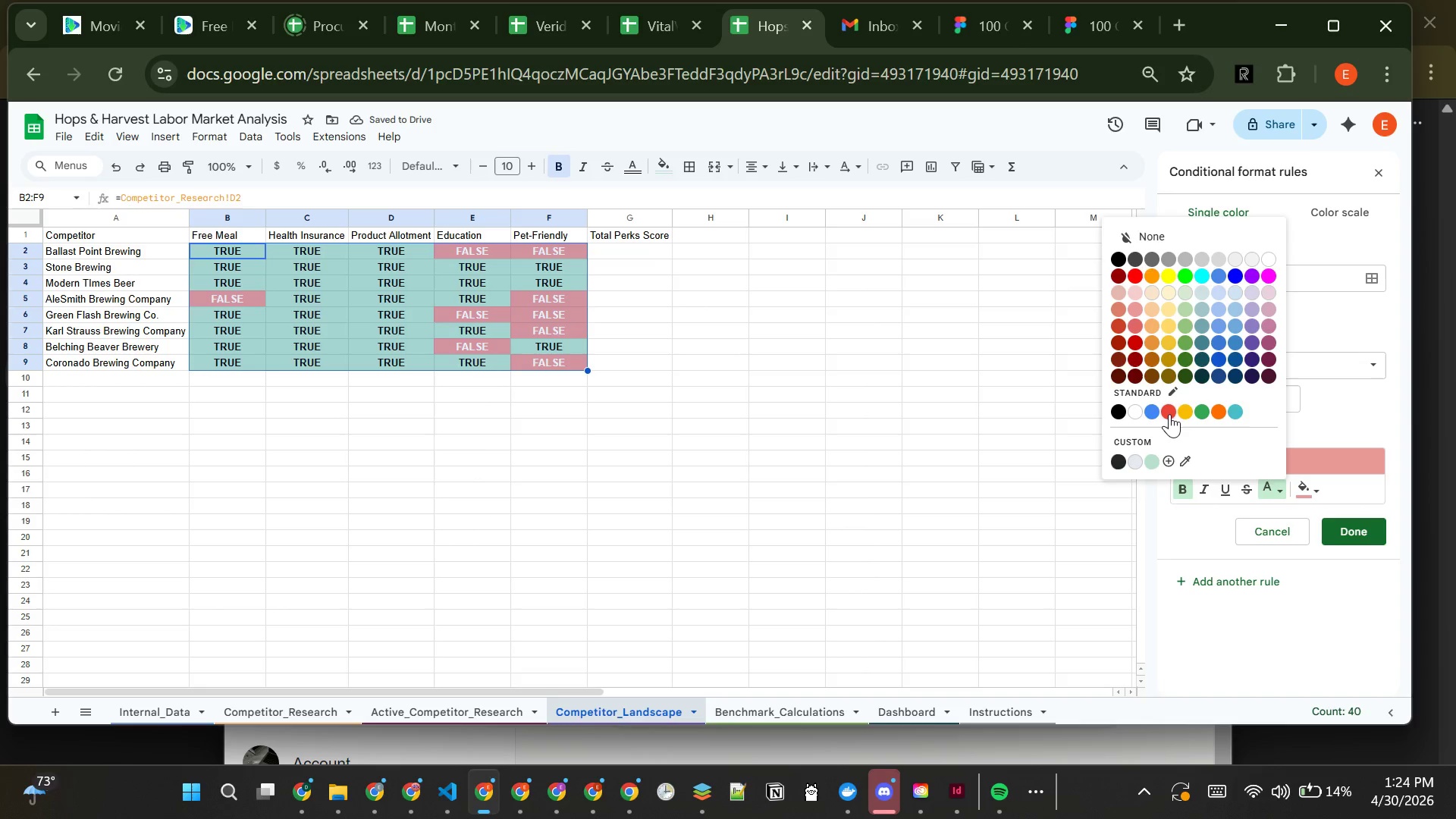 
left_click([1169, 414])
 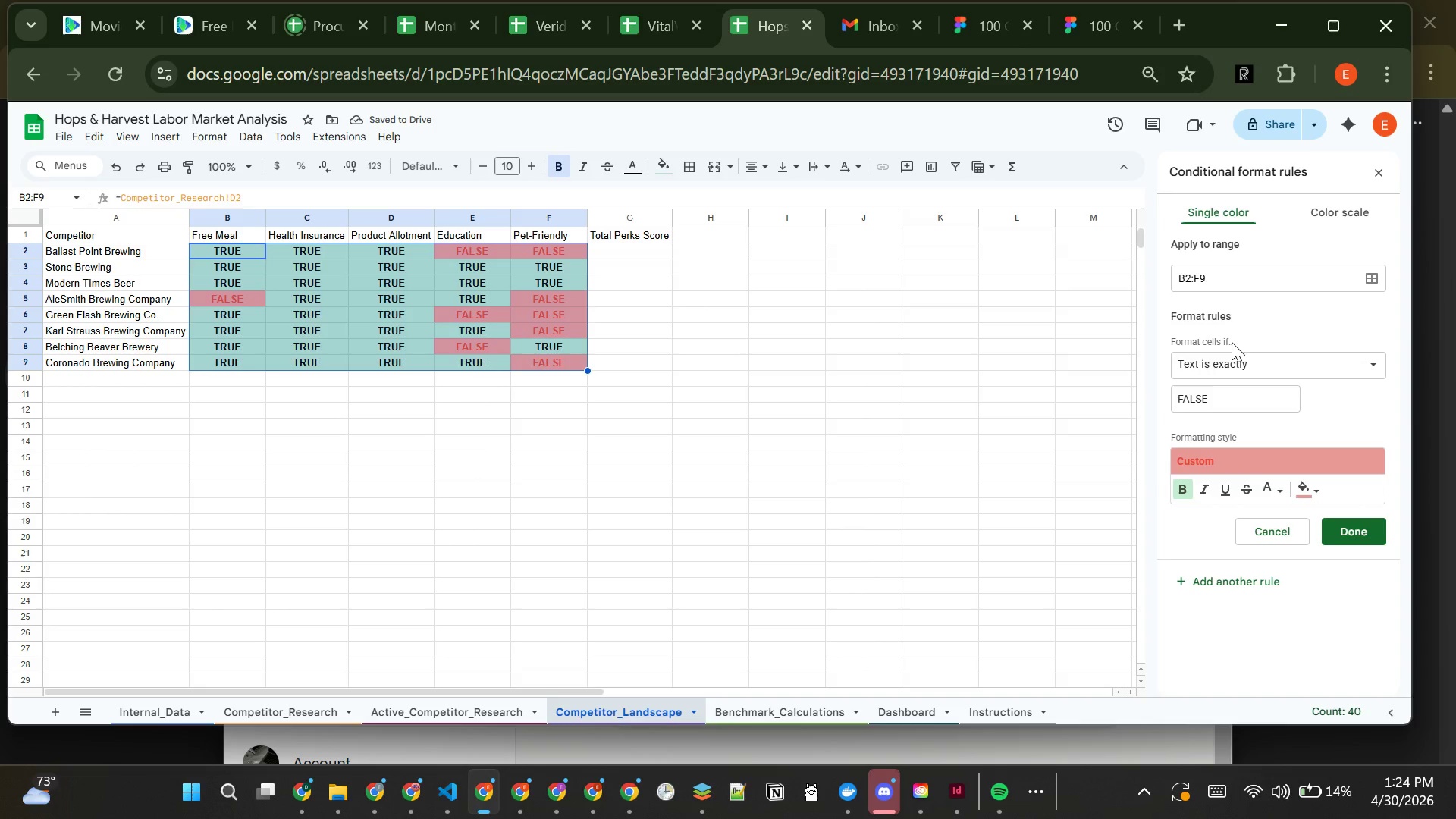 
wait(6.33)
 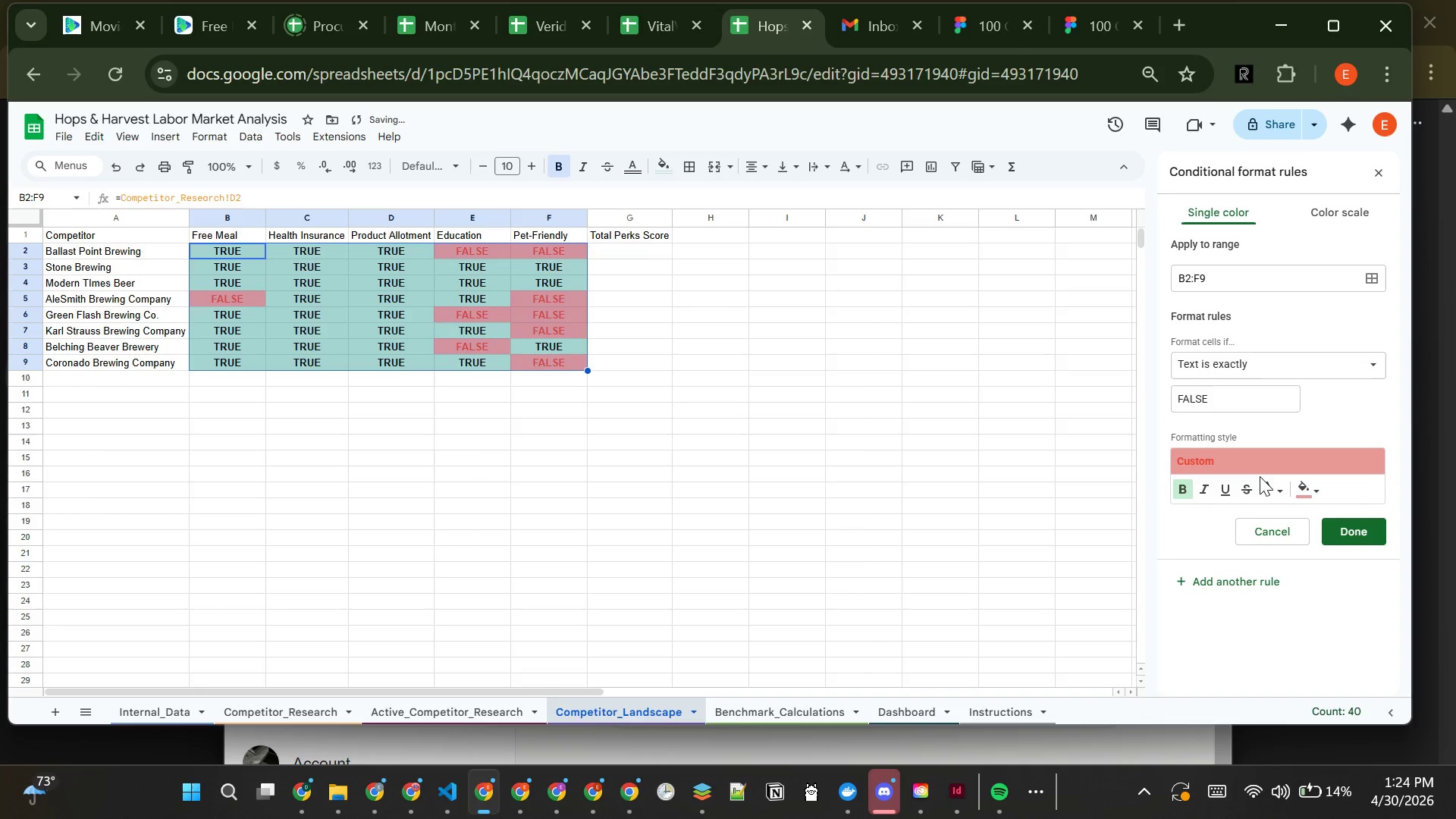 
left_click([1331, 537])
 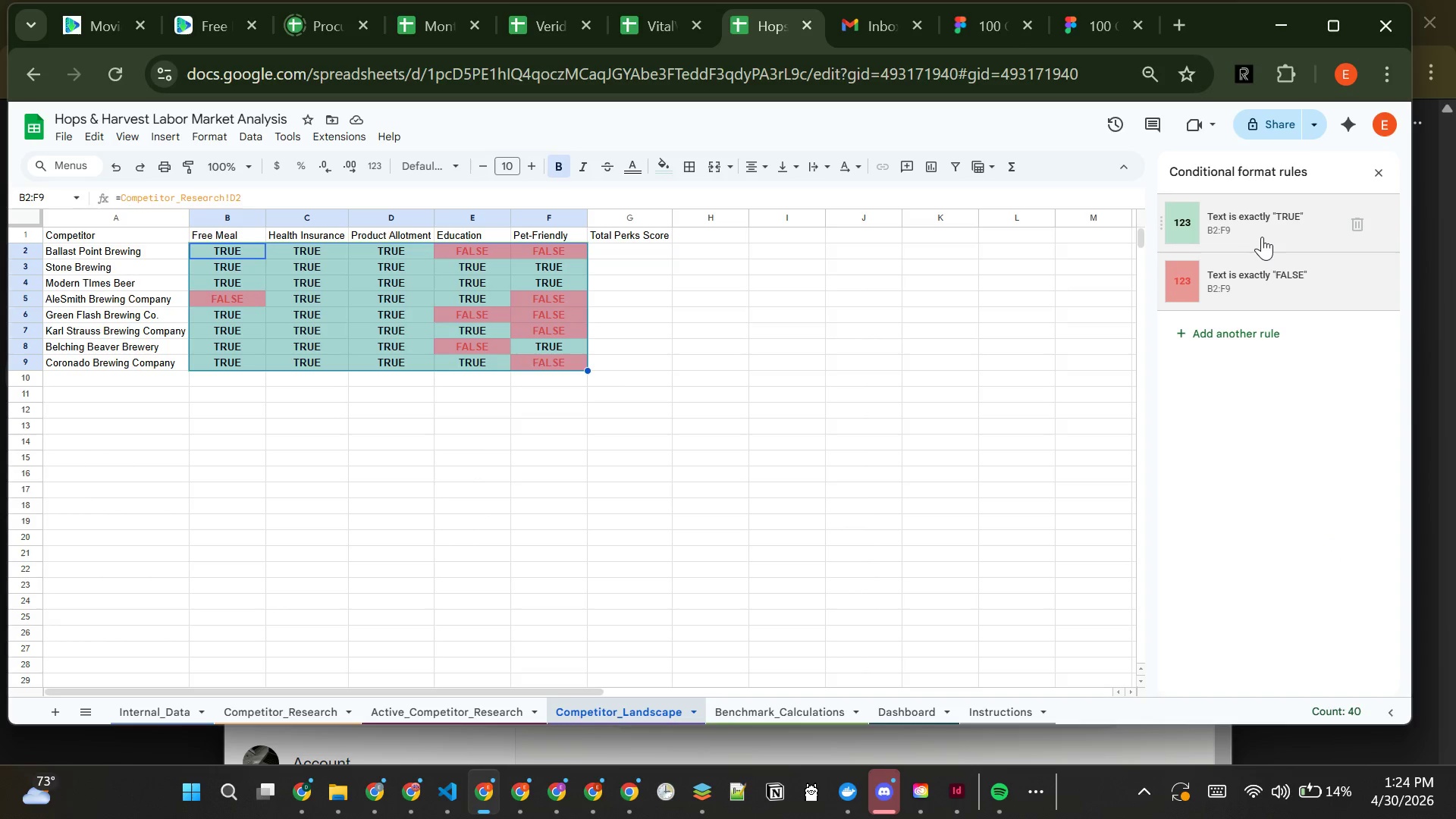 
left_click([1263, 236])
 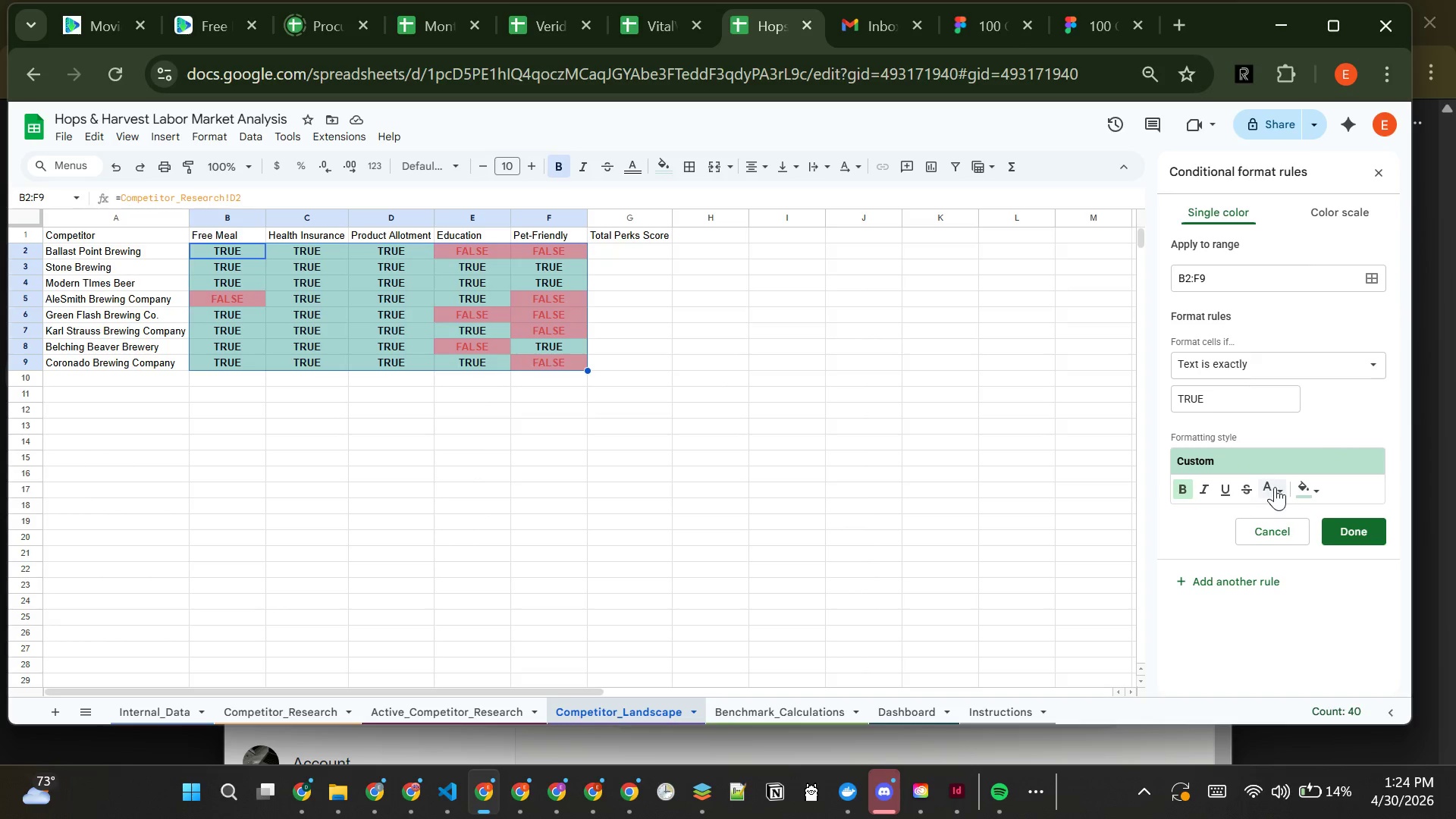 
left_click([1275, 487])
 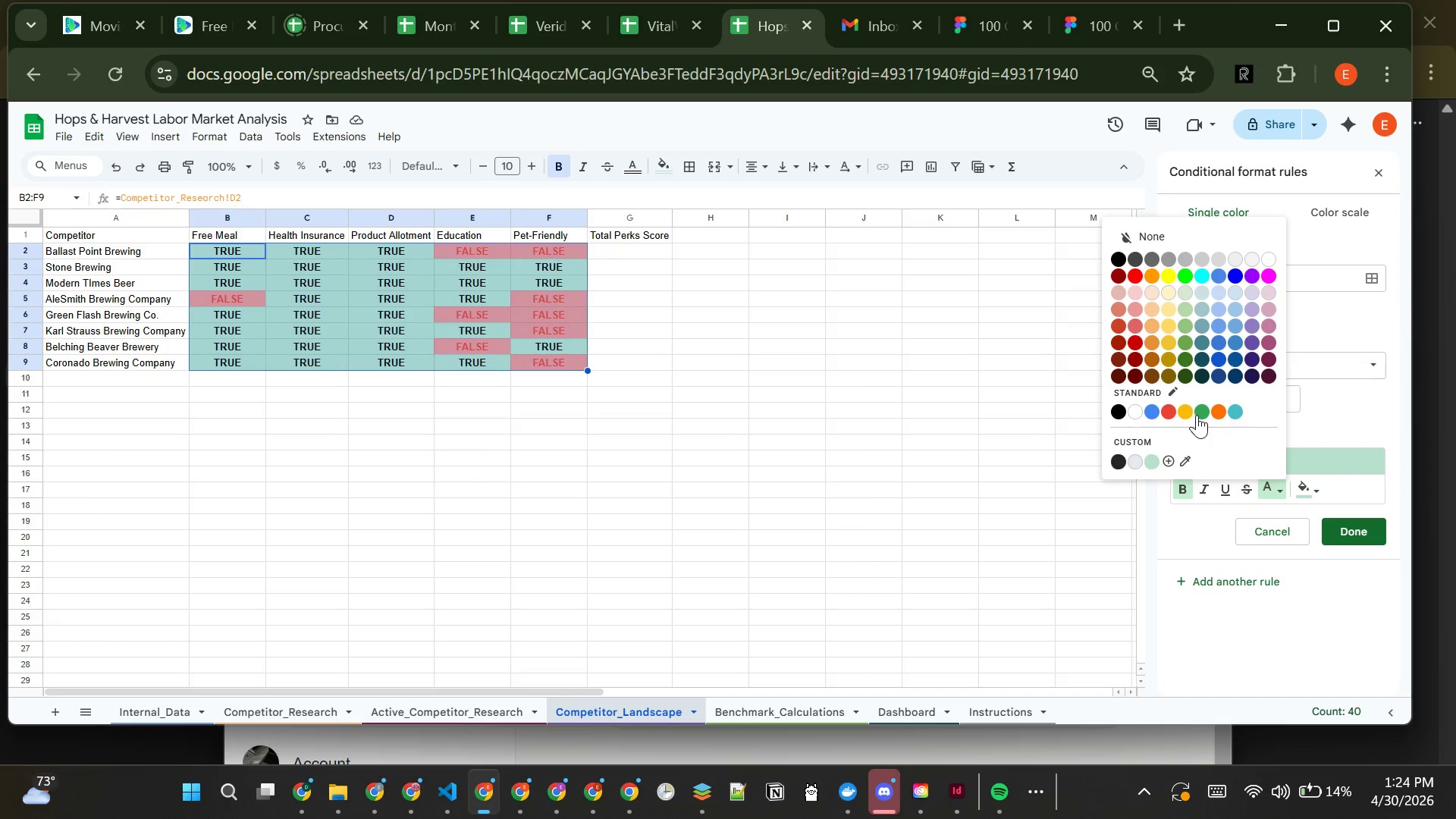 
left_click([1197, 415])
 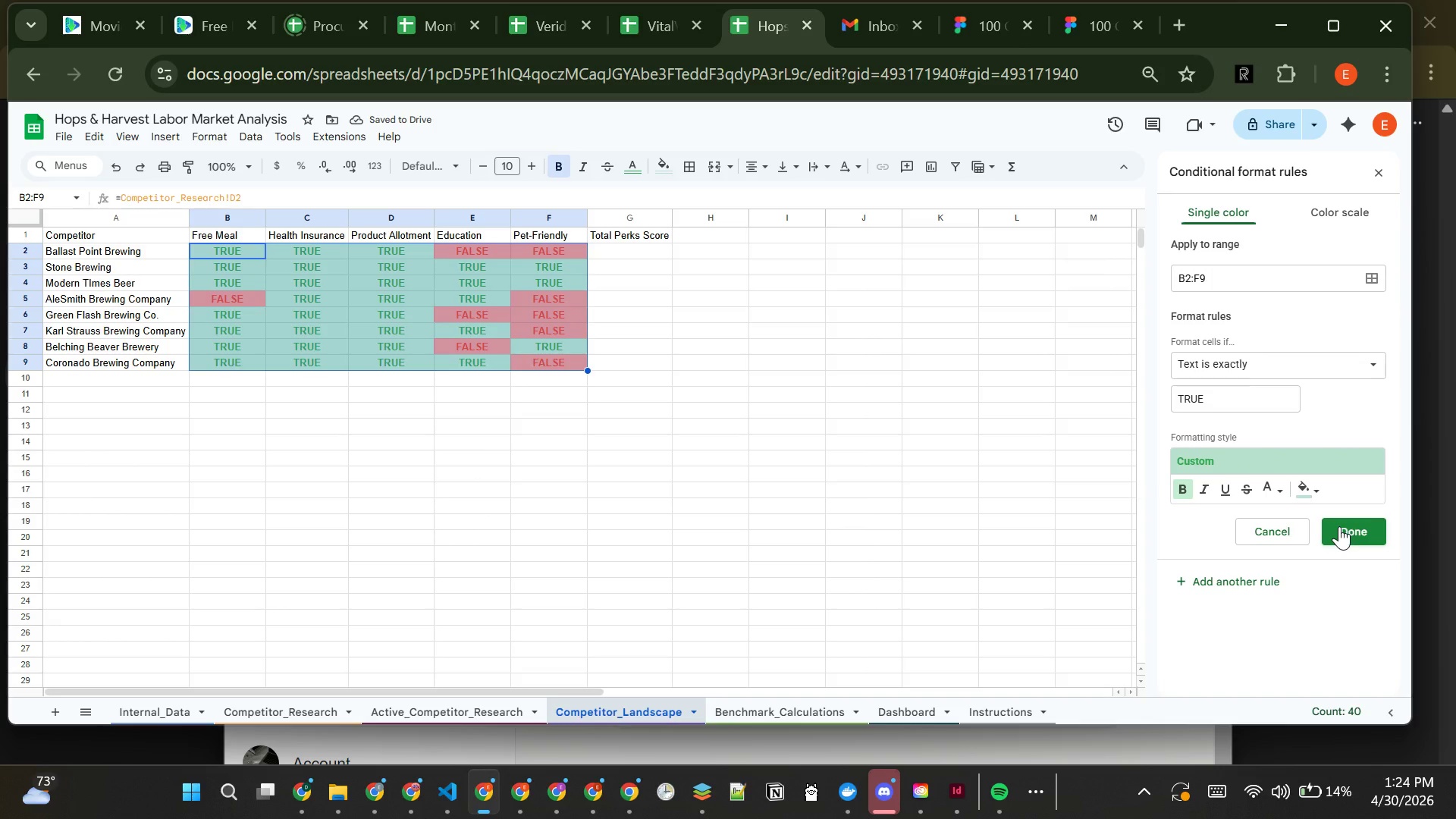 
wait(5.45)
 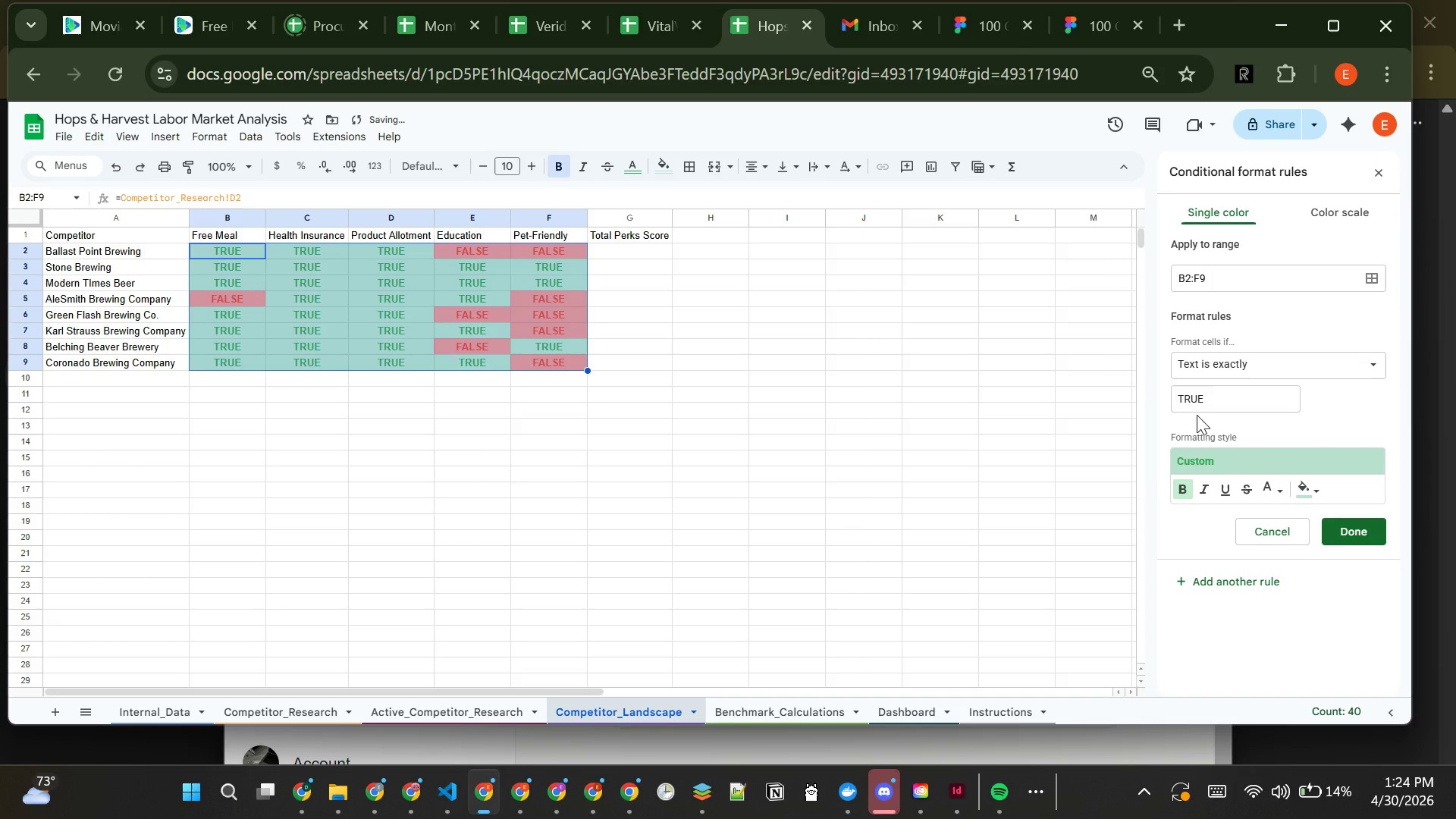 
left_click([1339, 526])
 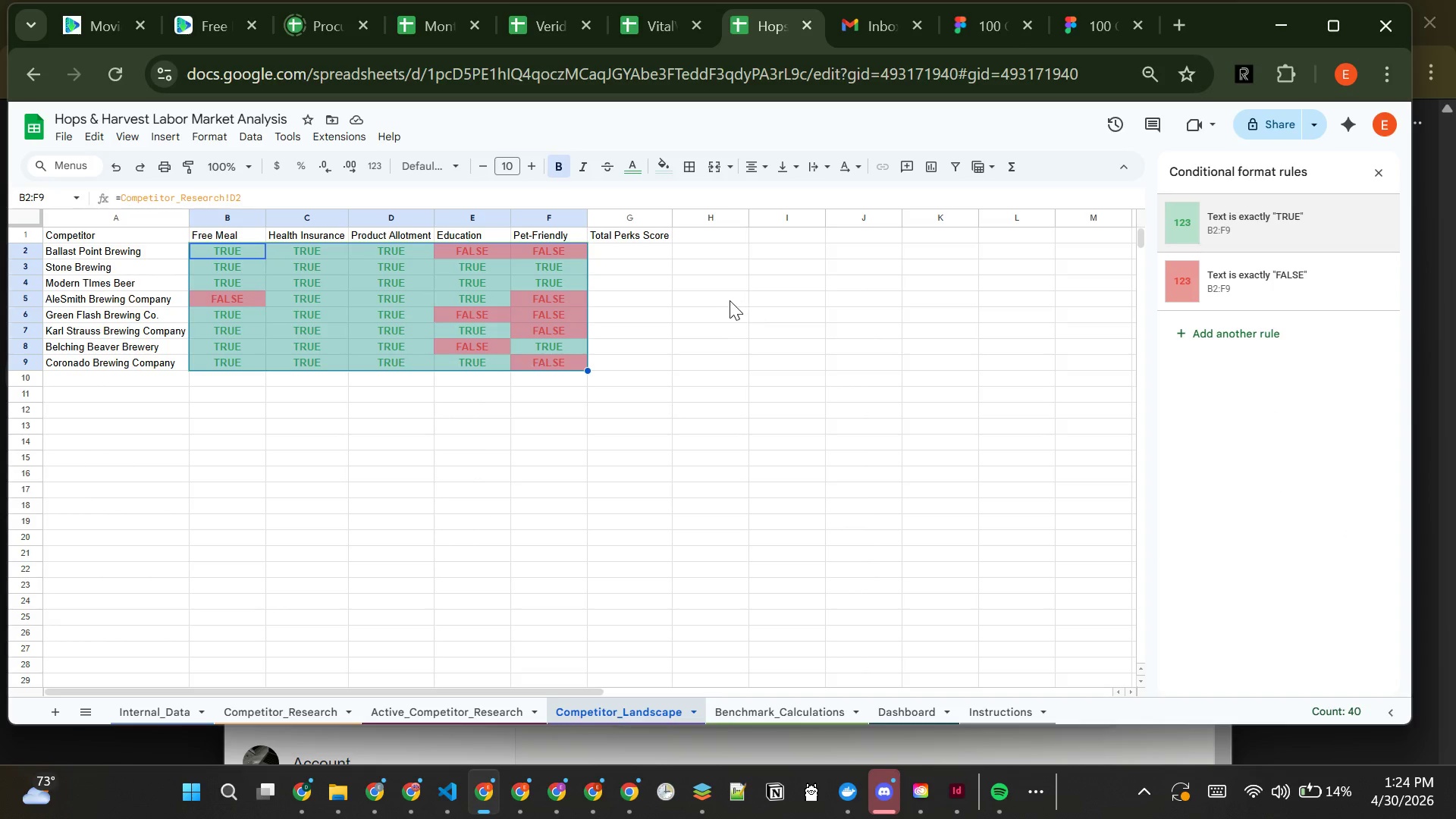 
left_click([724, 298])
 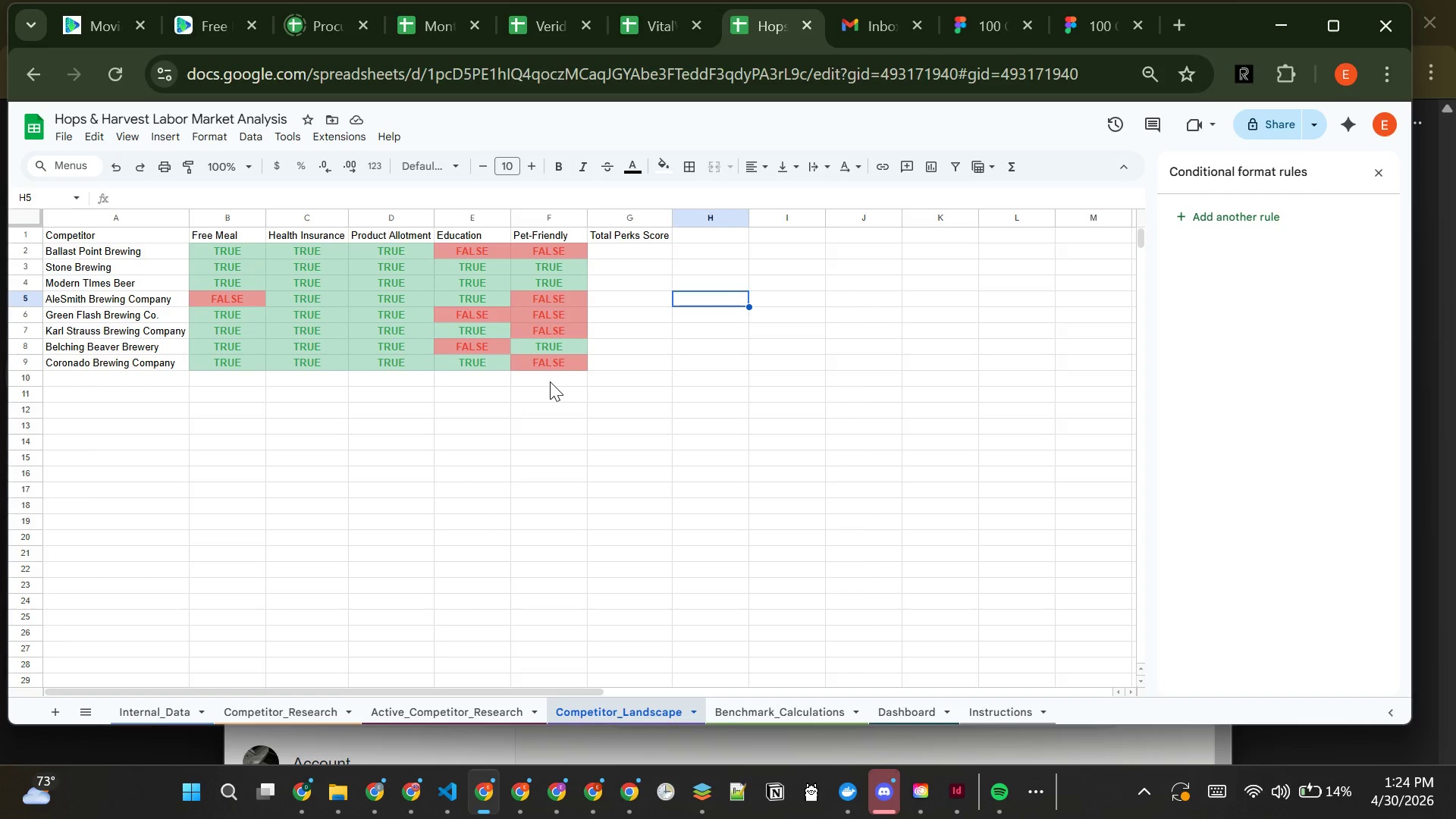 
wait(21.78)
 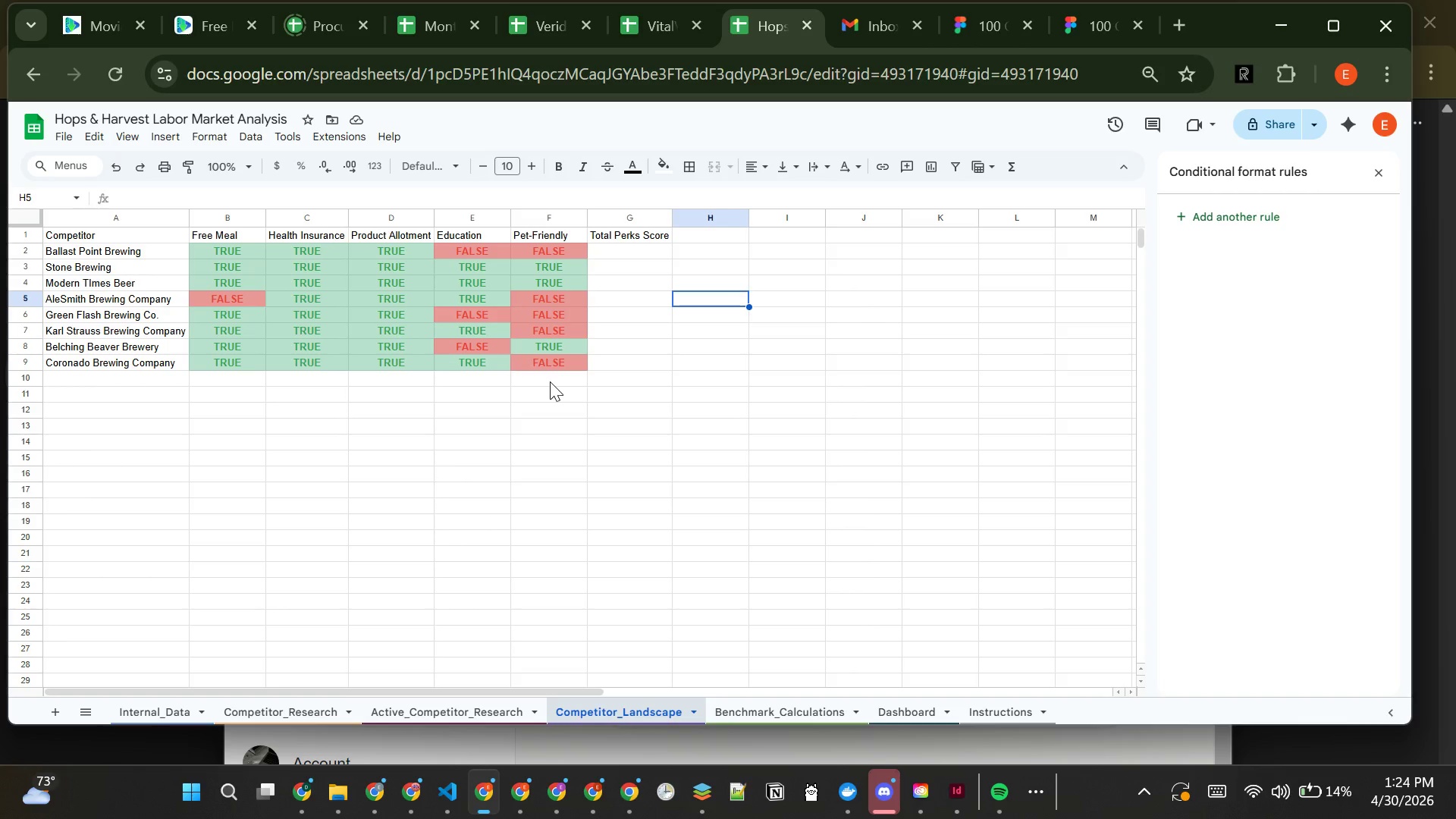 
left_click([610, 256])
 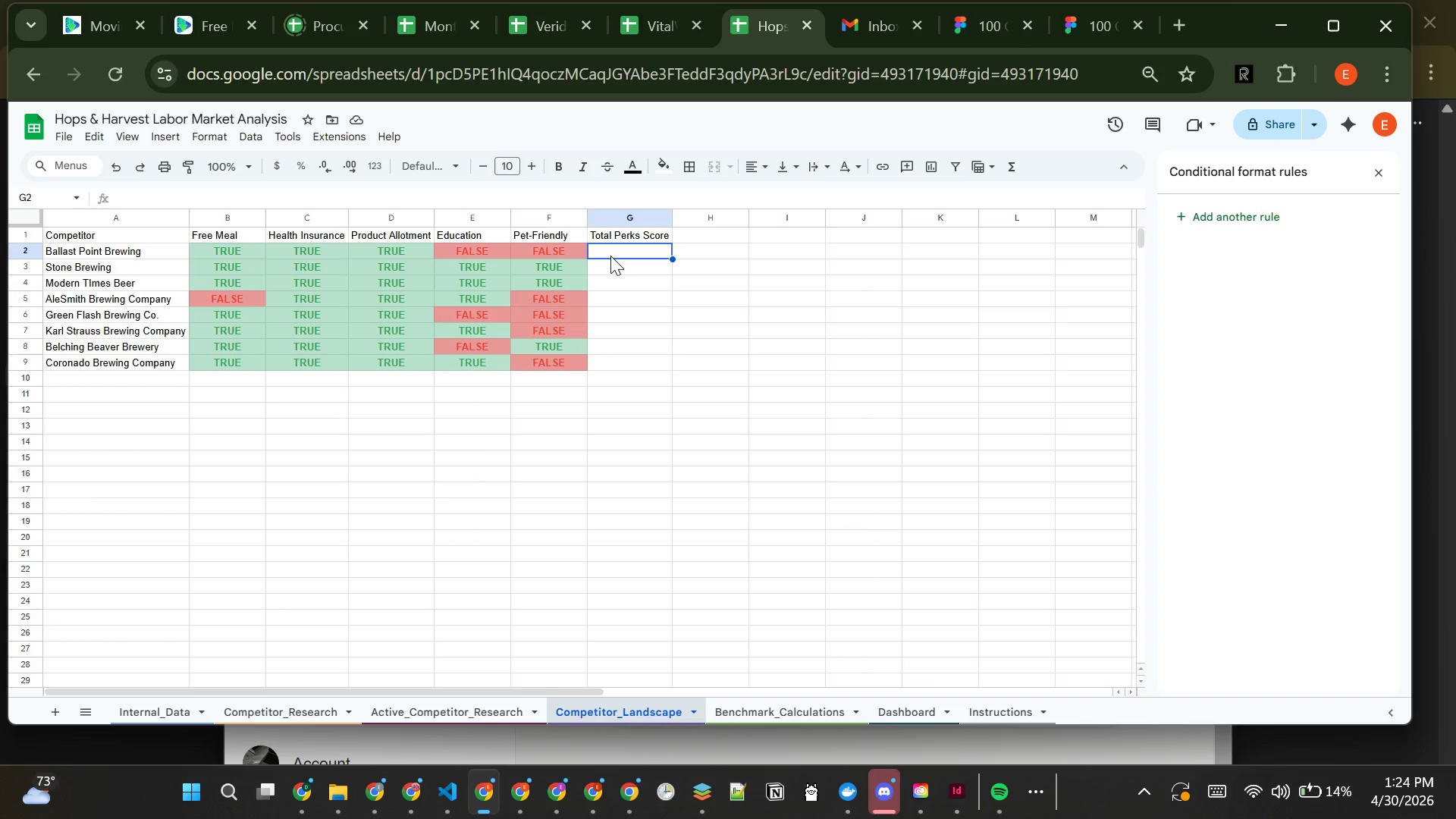 
type(+)
key(Backspace)
type(=COUNTIF(B@:F@)
key(Backspace)
key(Backspace)
key(Backspace)
key(Backspace)
type(2:F@)
key(Backspace)
type(2)
 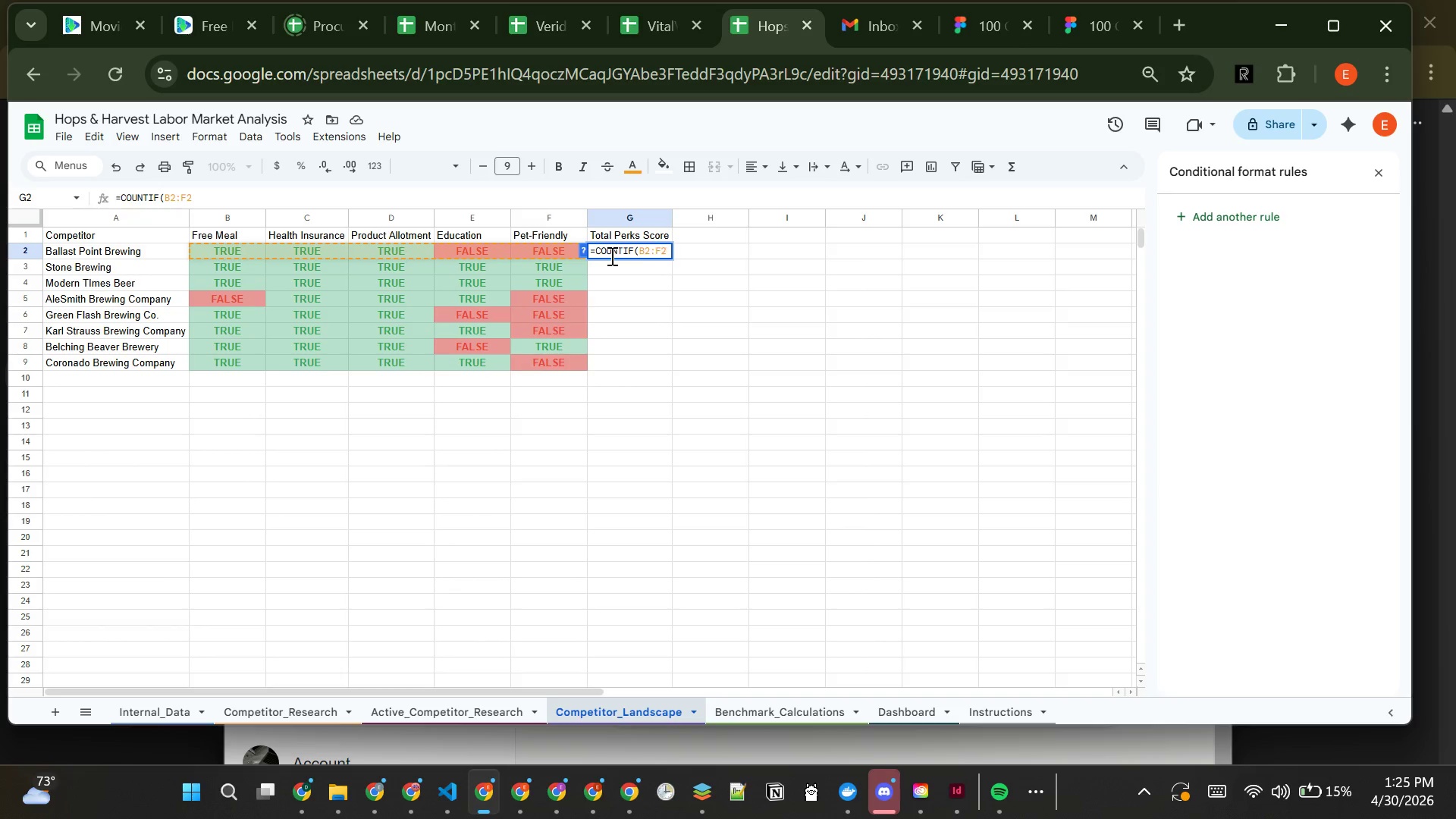 
wait(5.92)
 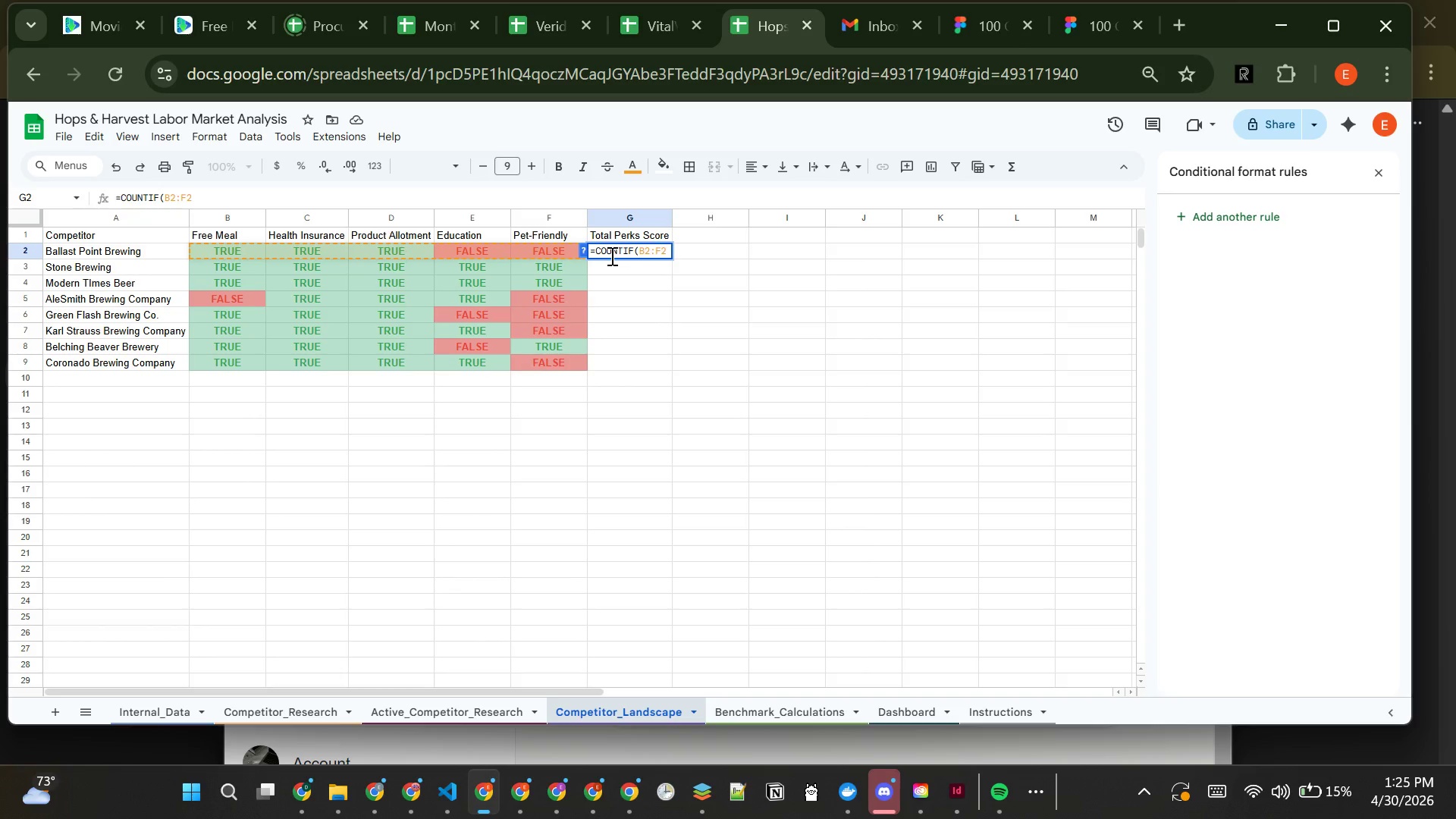 
type(, TRUE))
 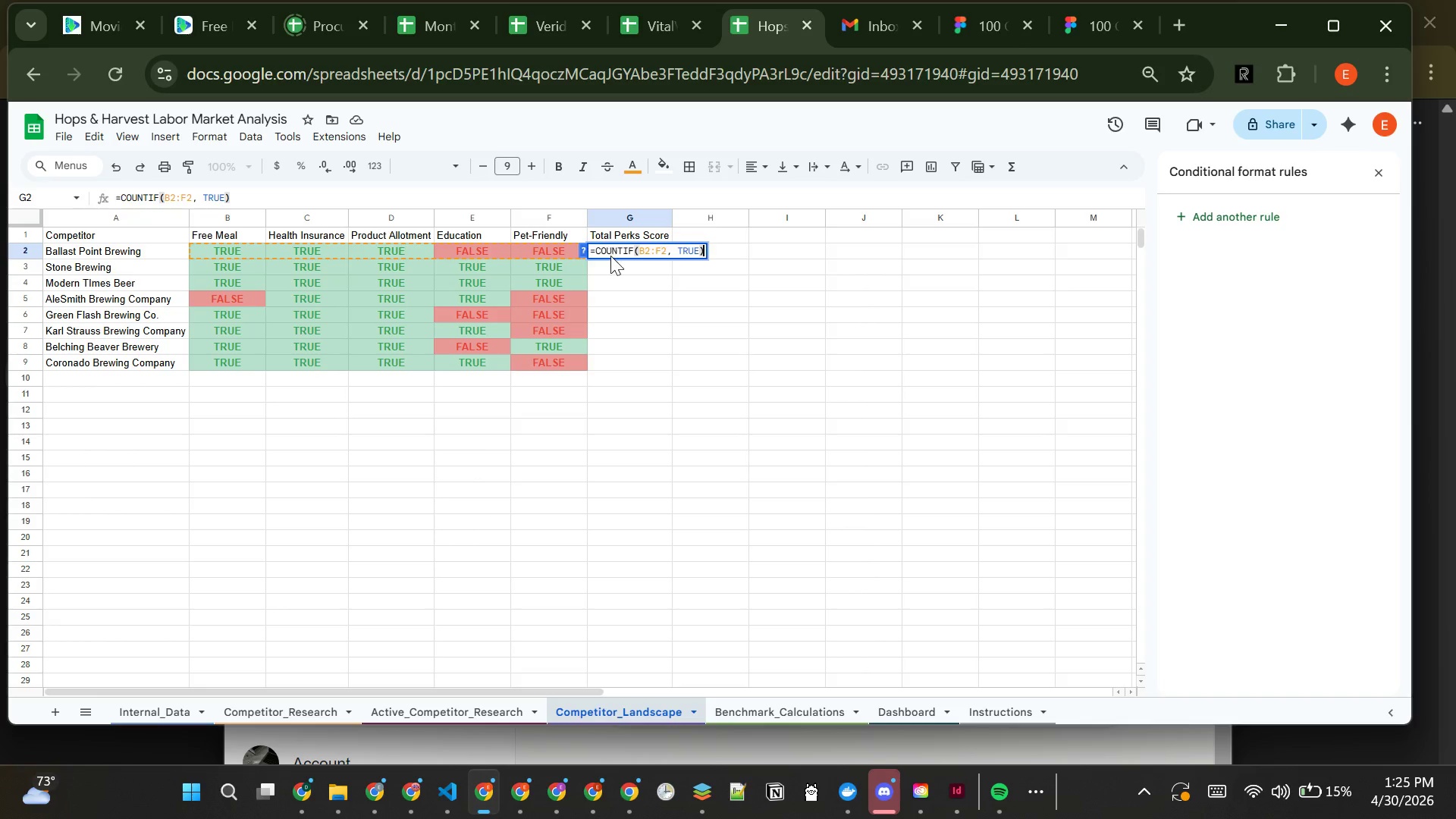 
key(Enter)
 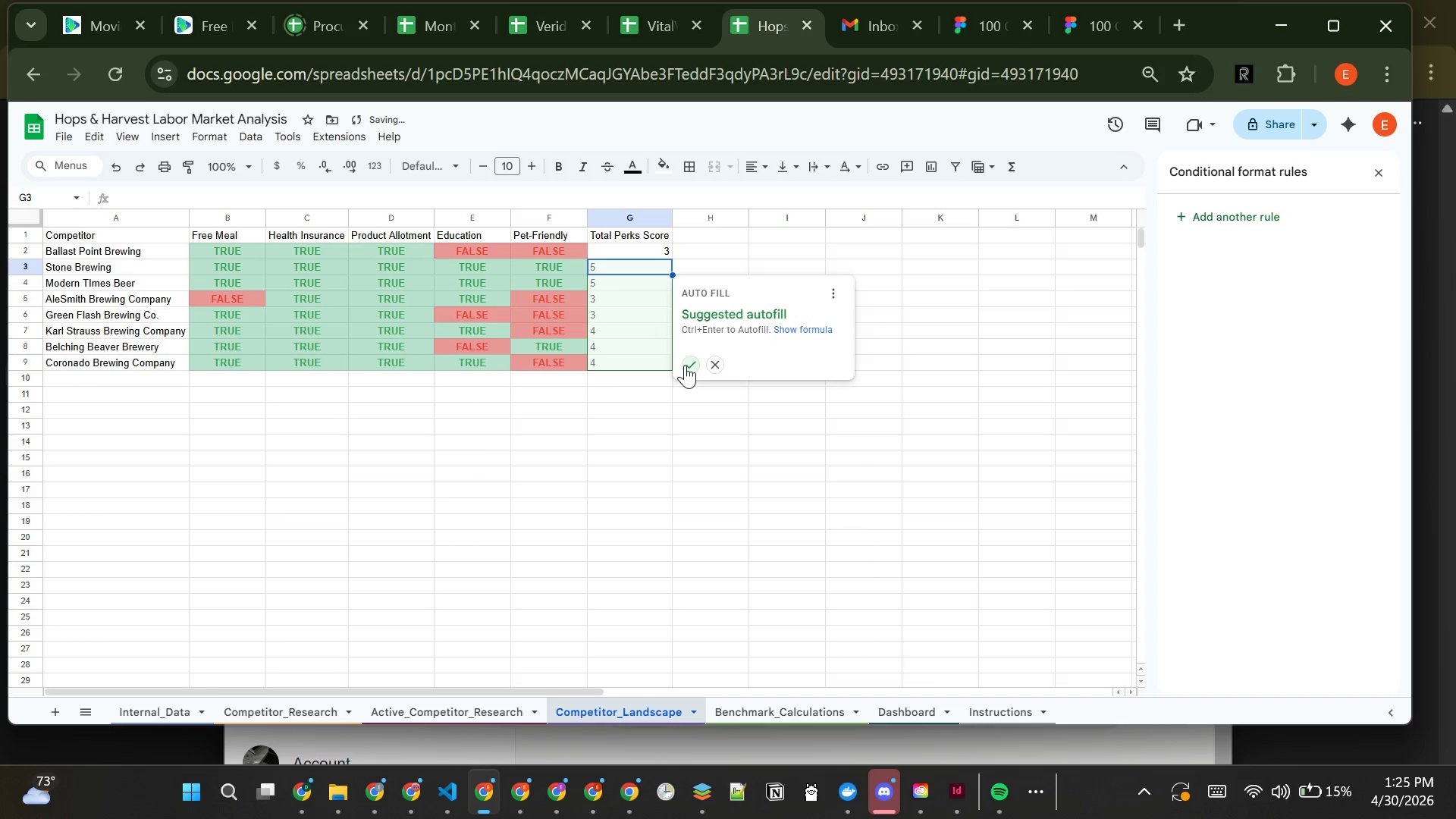 
left_click([685, 365])
 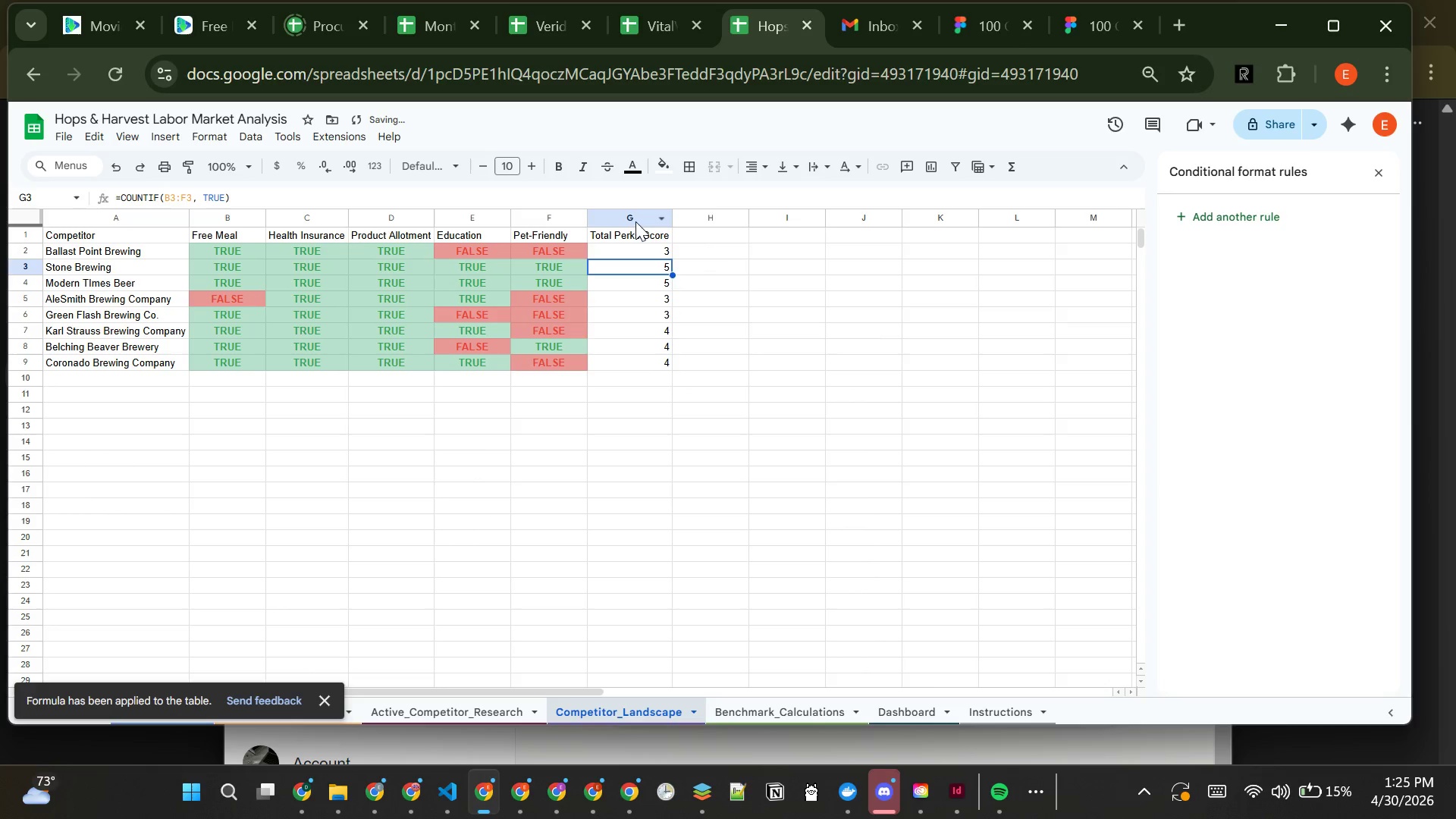 
left_click([637, 220])
 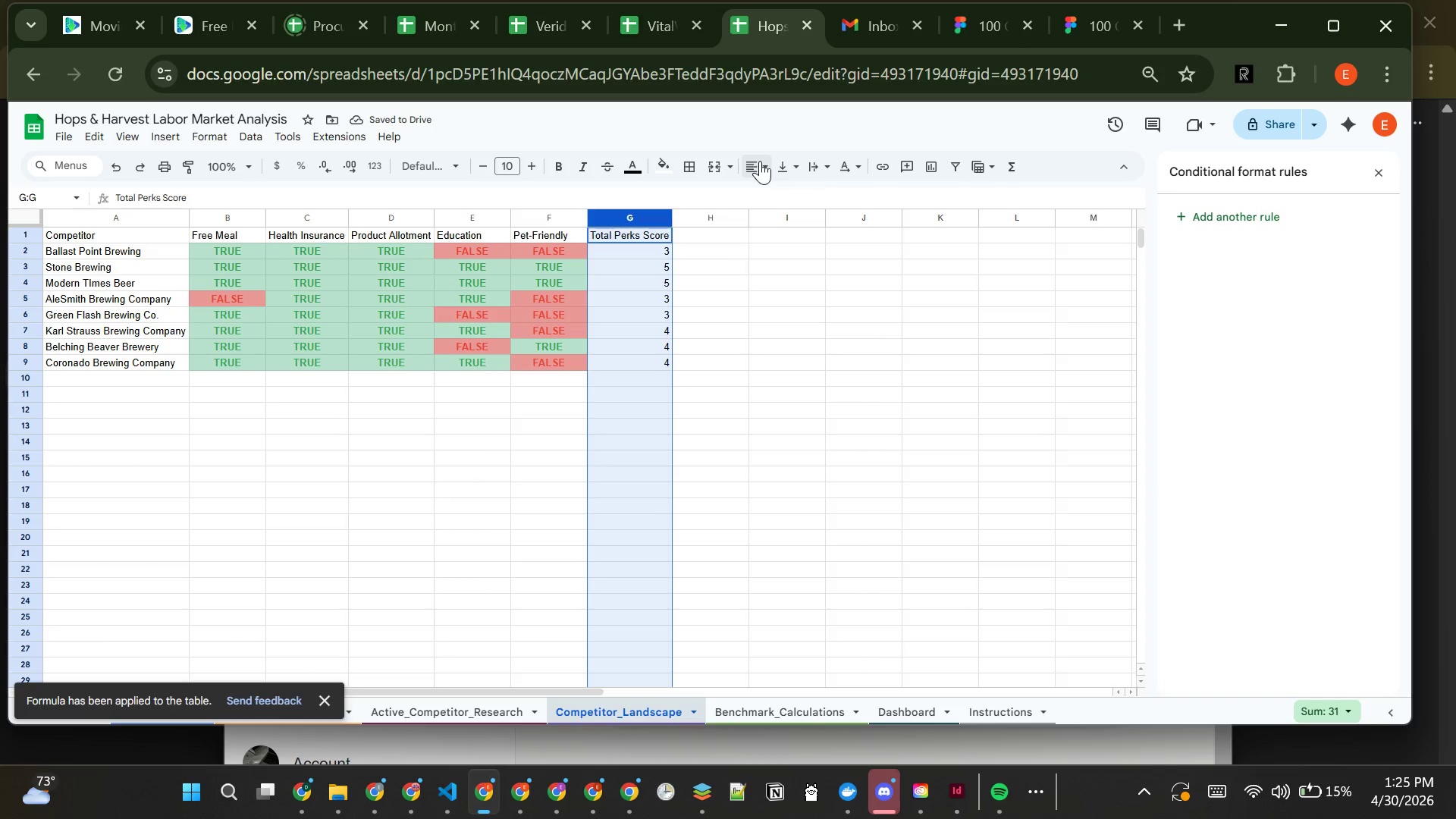 
left_click_drag(start_coordinate=[760, 161], to_coordinate=[778, 192])
 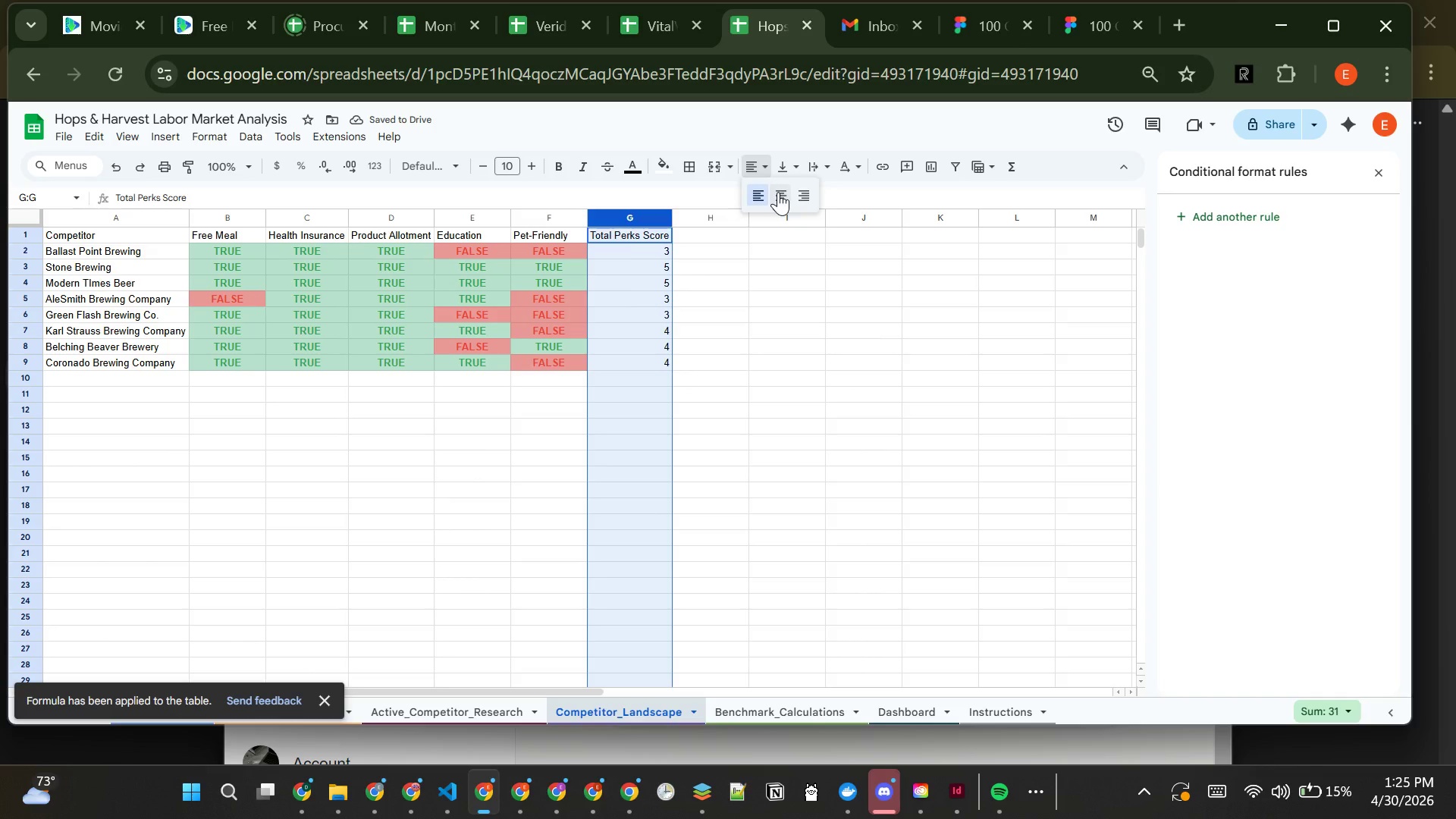 
left_click([778, 192])
 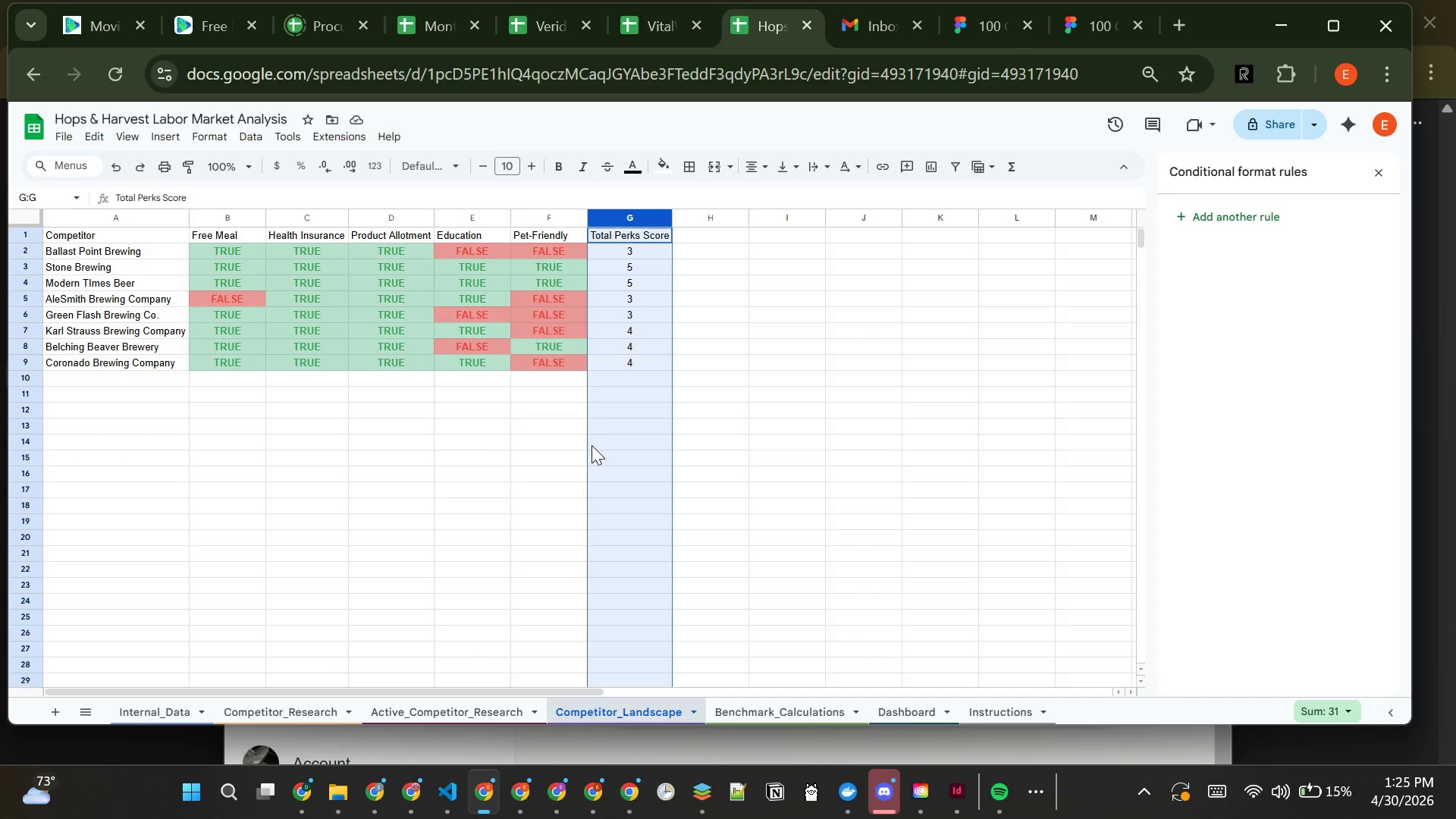 
wait(15.98)
 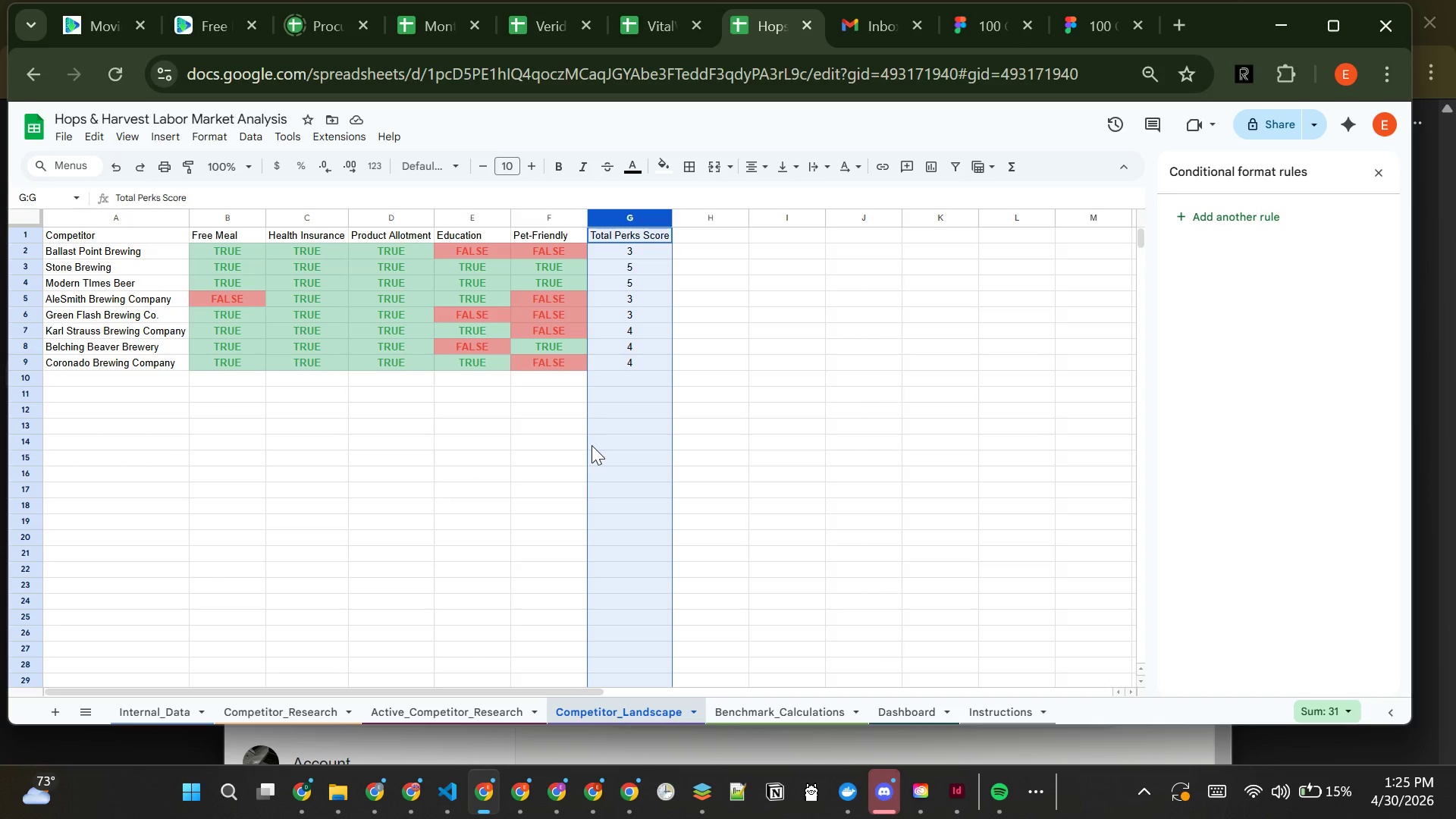 
left_click([70, 400])
 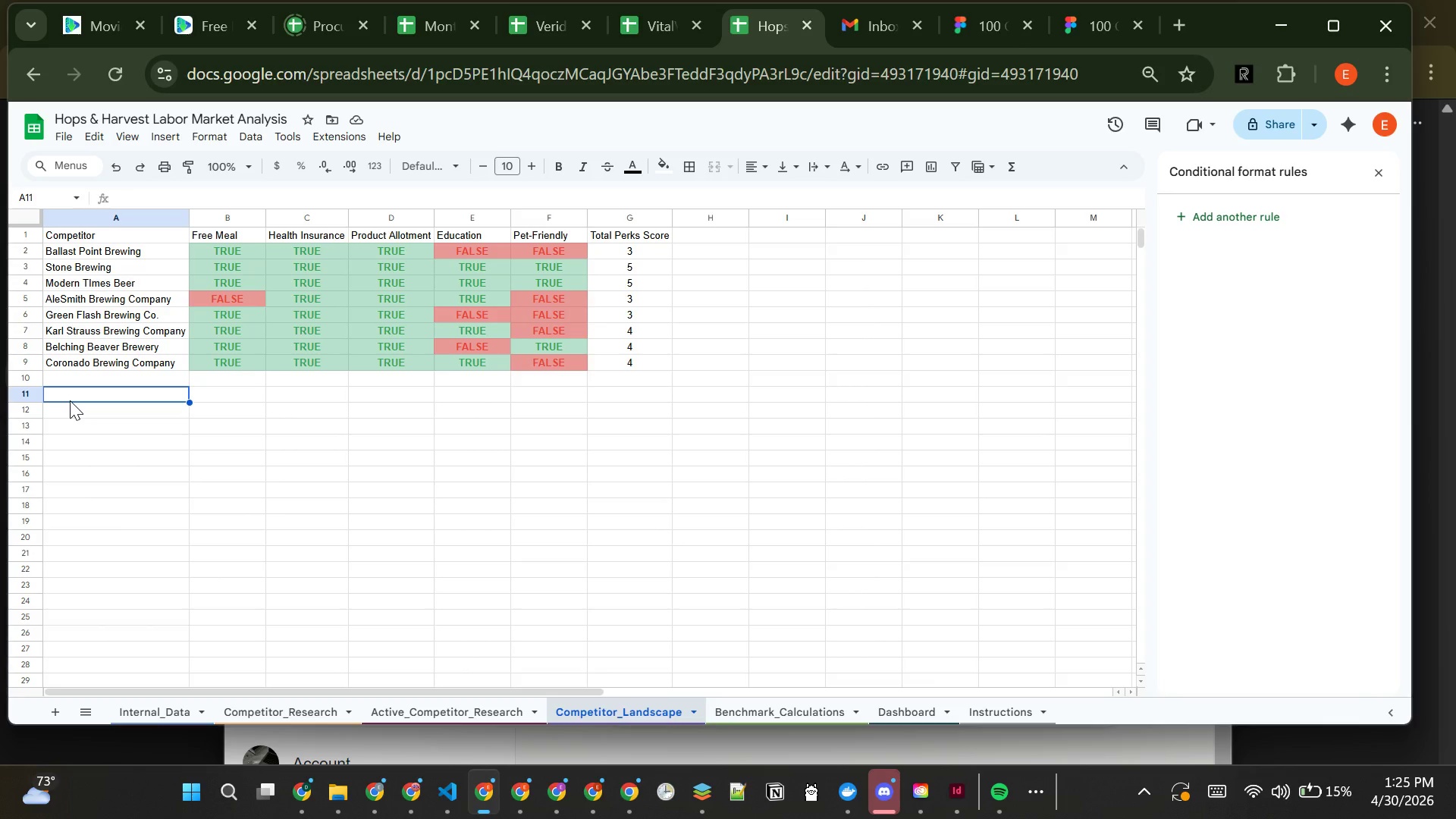 
wait(12.28)
 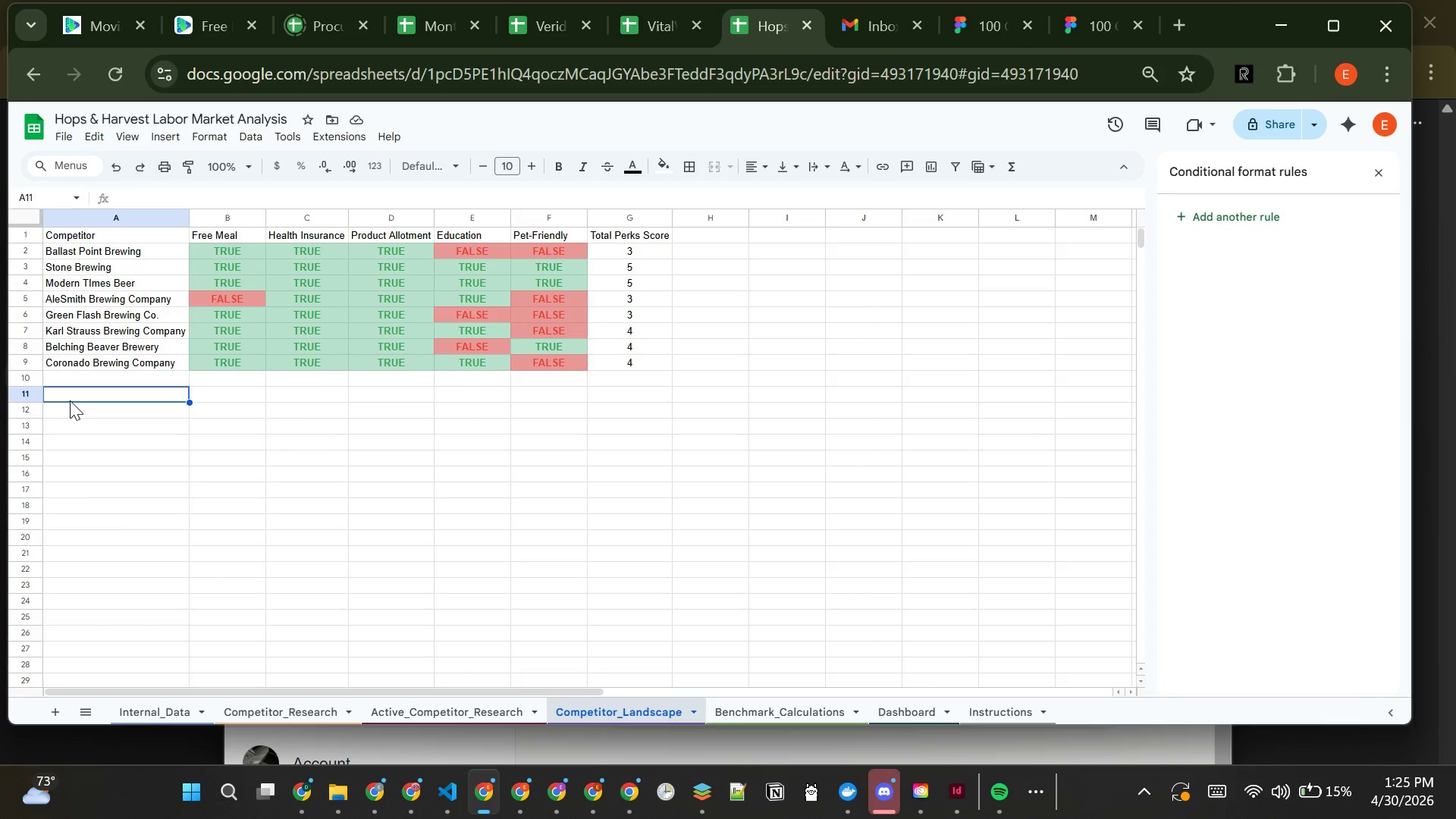 
left_click([26, 234])
 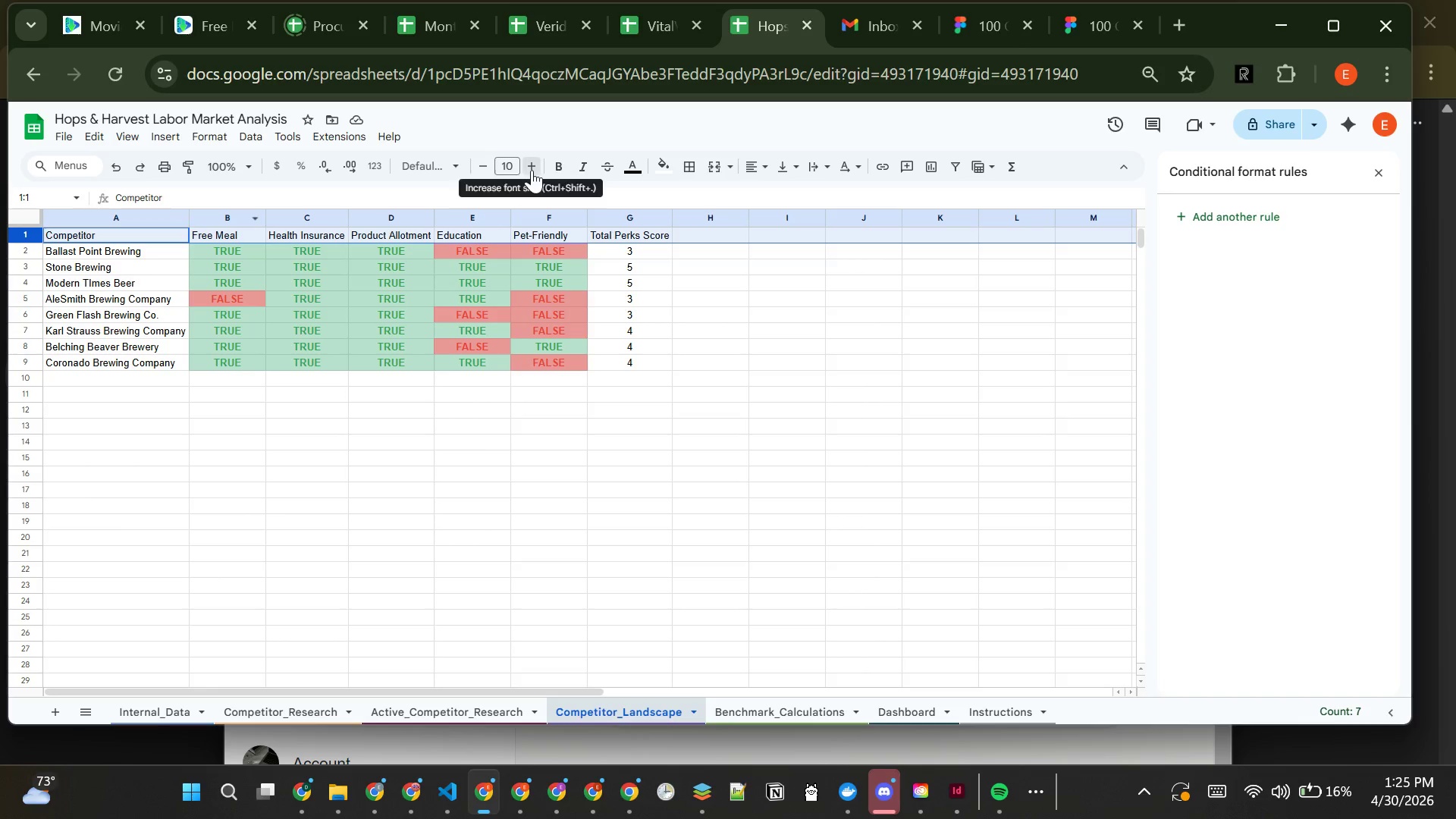 
double_click([532, 170])
 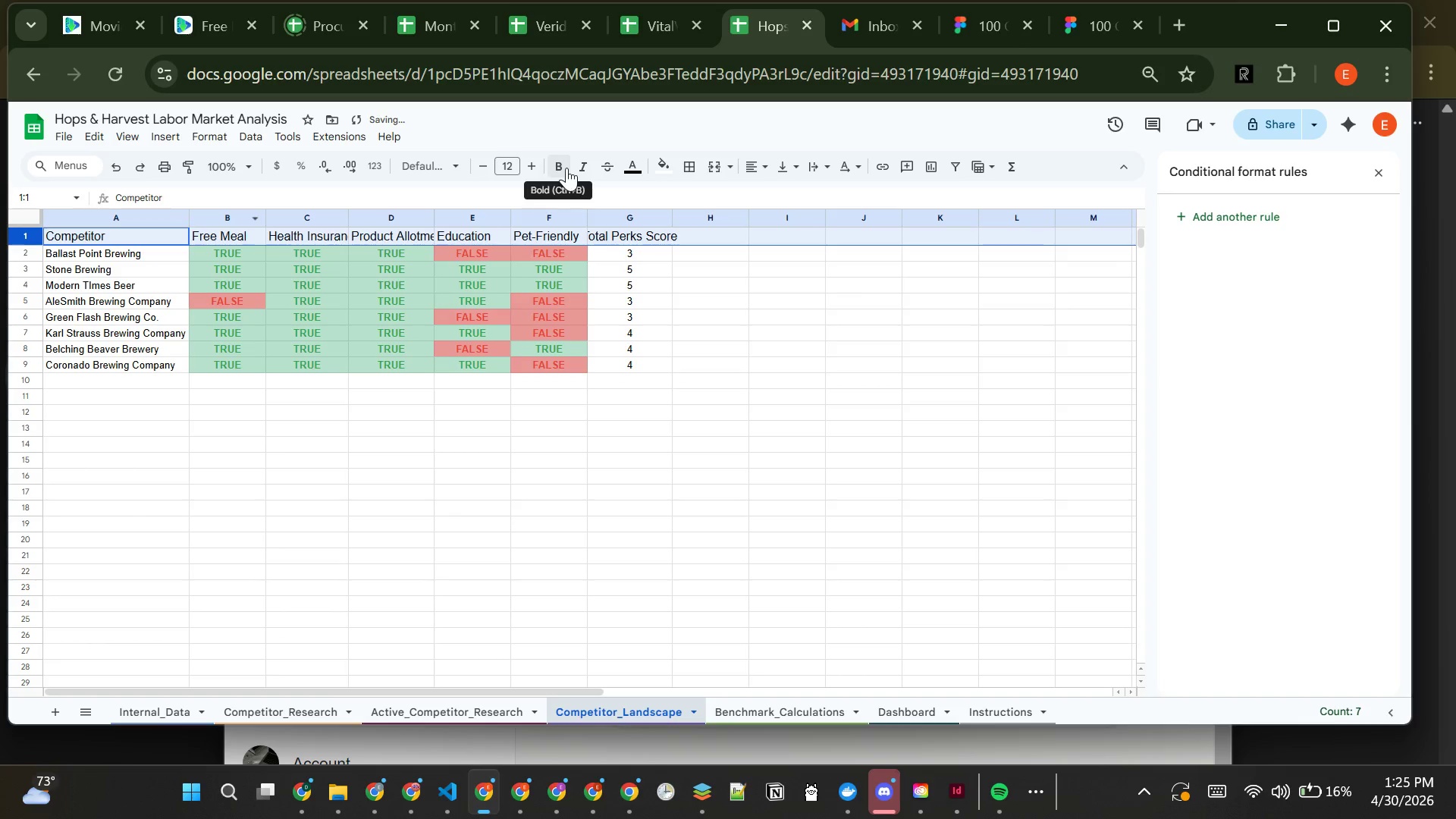 
left_click([566, 168])
 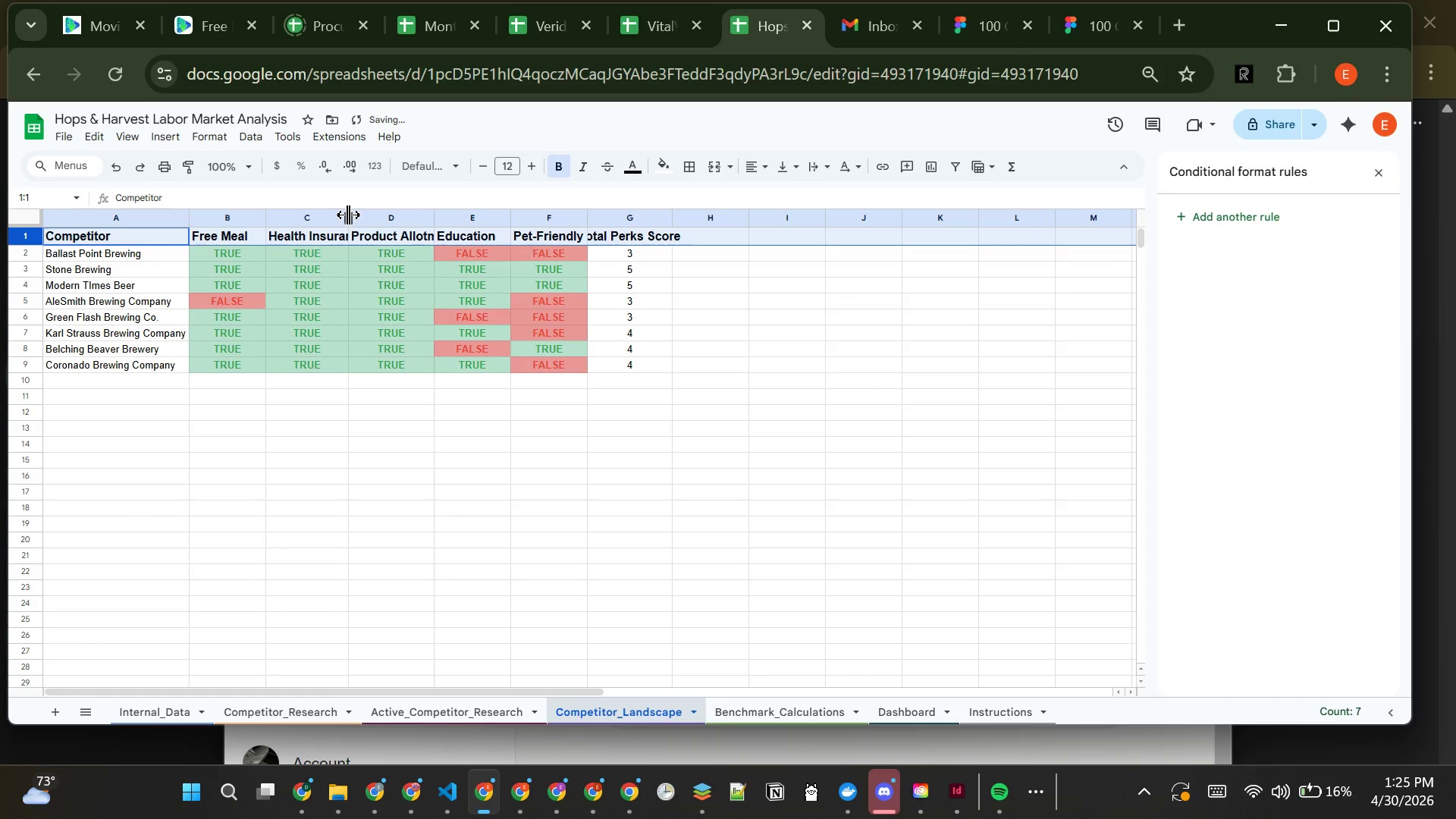 
double_click([348, 215])
 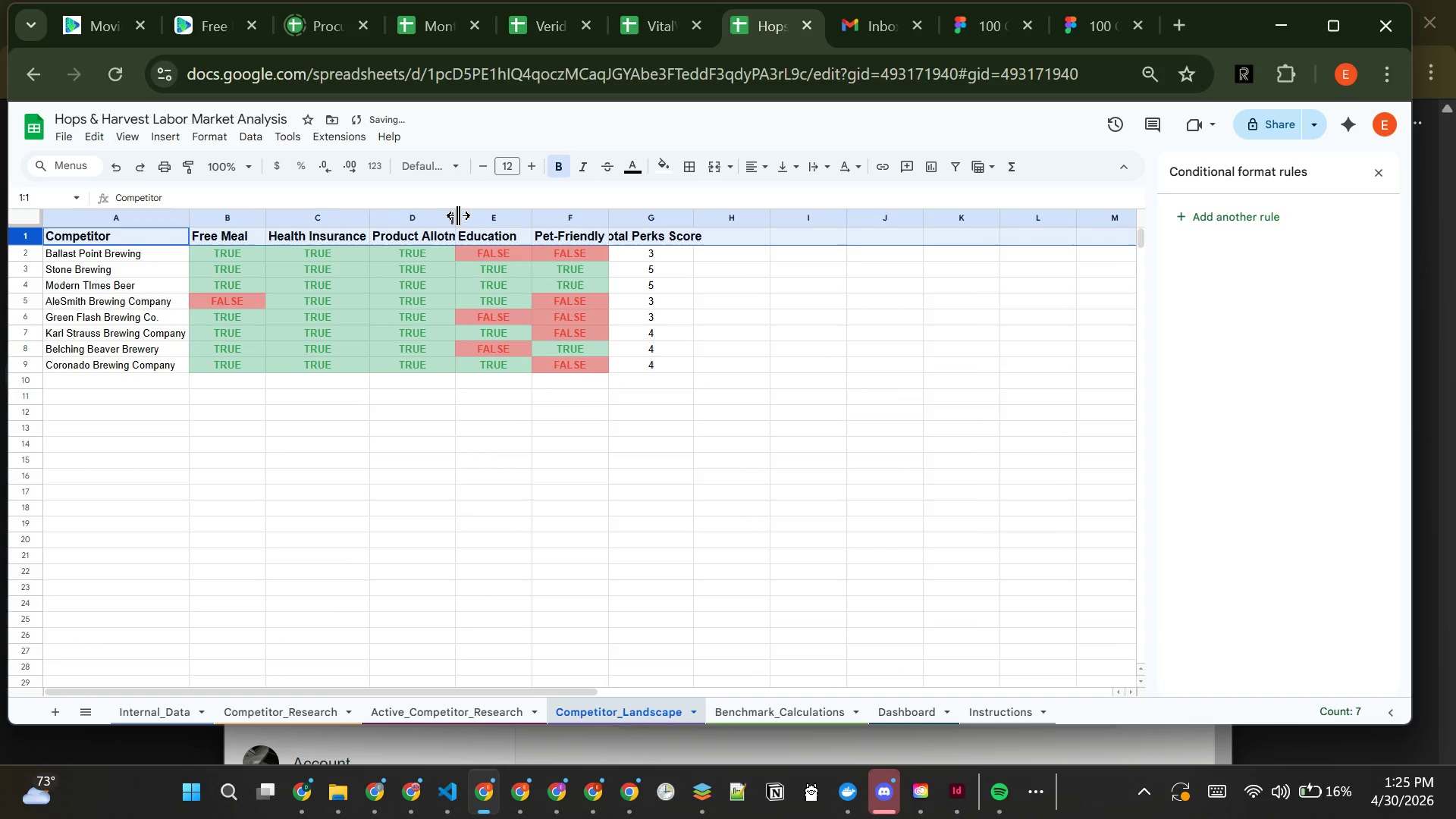 
double_click([458, 215])
 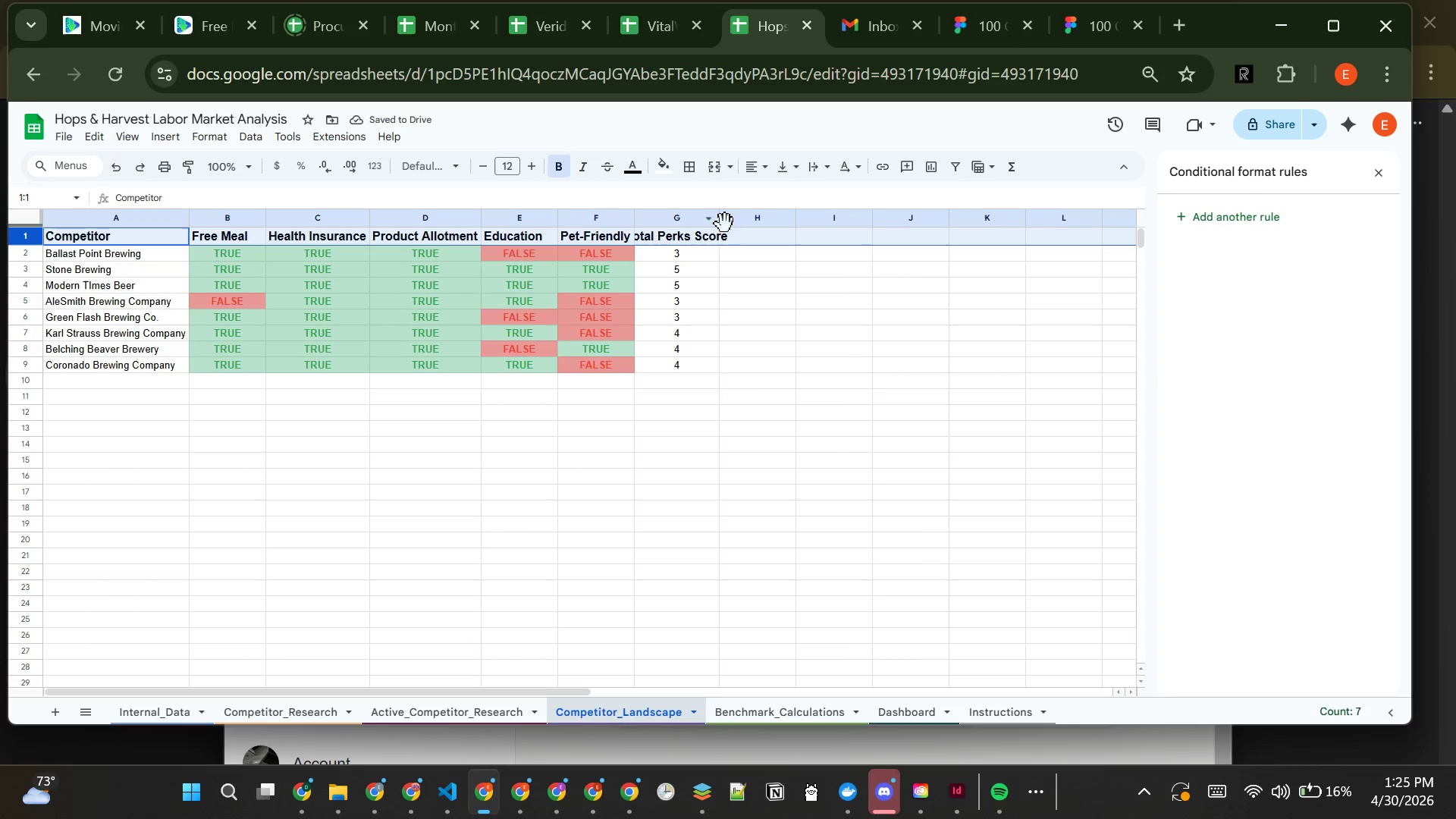 
double_click([717, 218])
 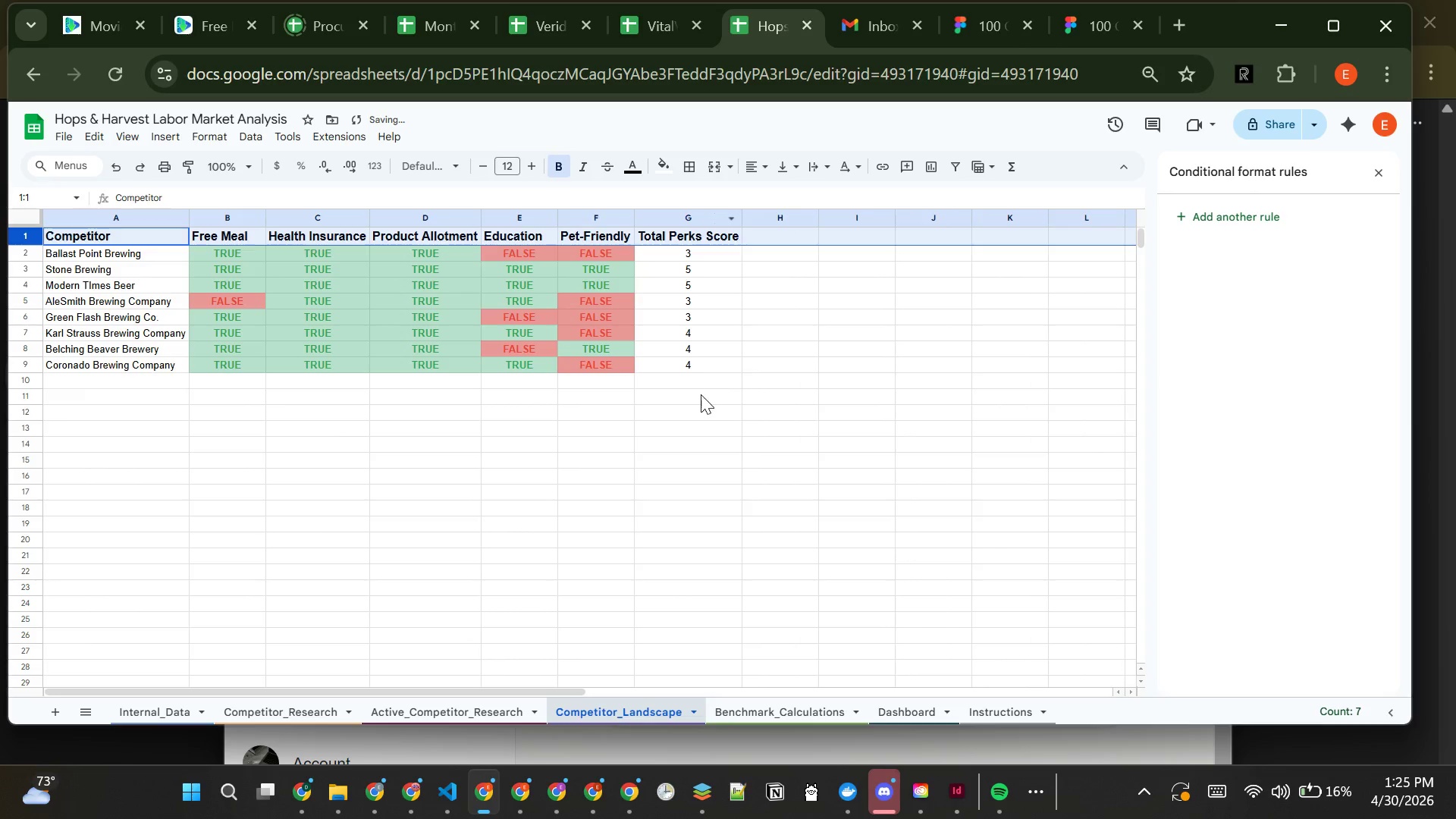 
left_click([701, 394])
 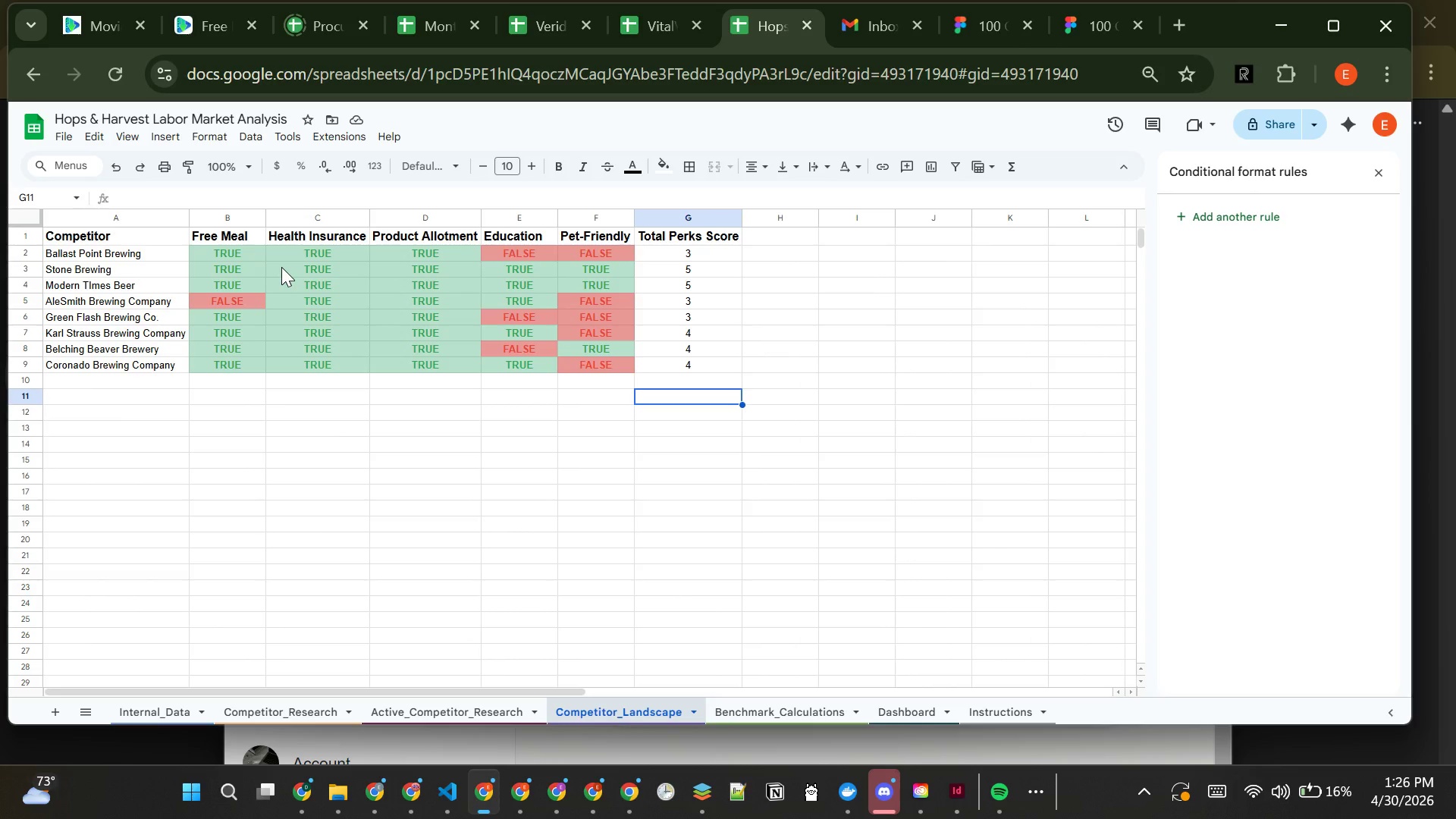 
wait(24.3)
 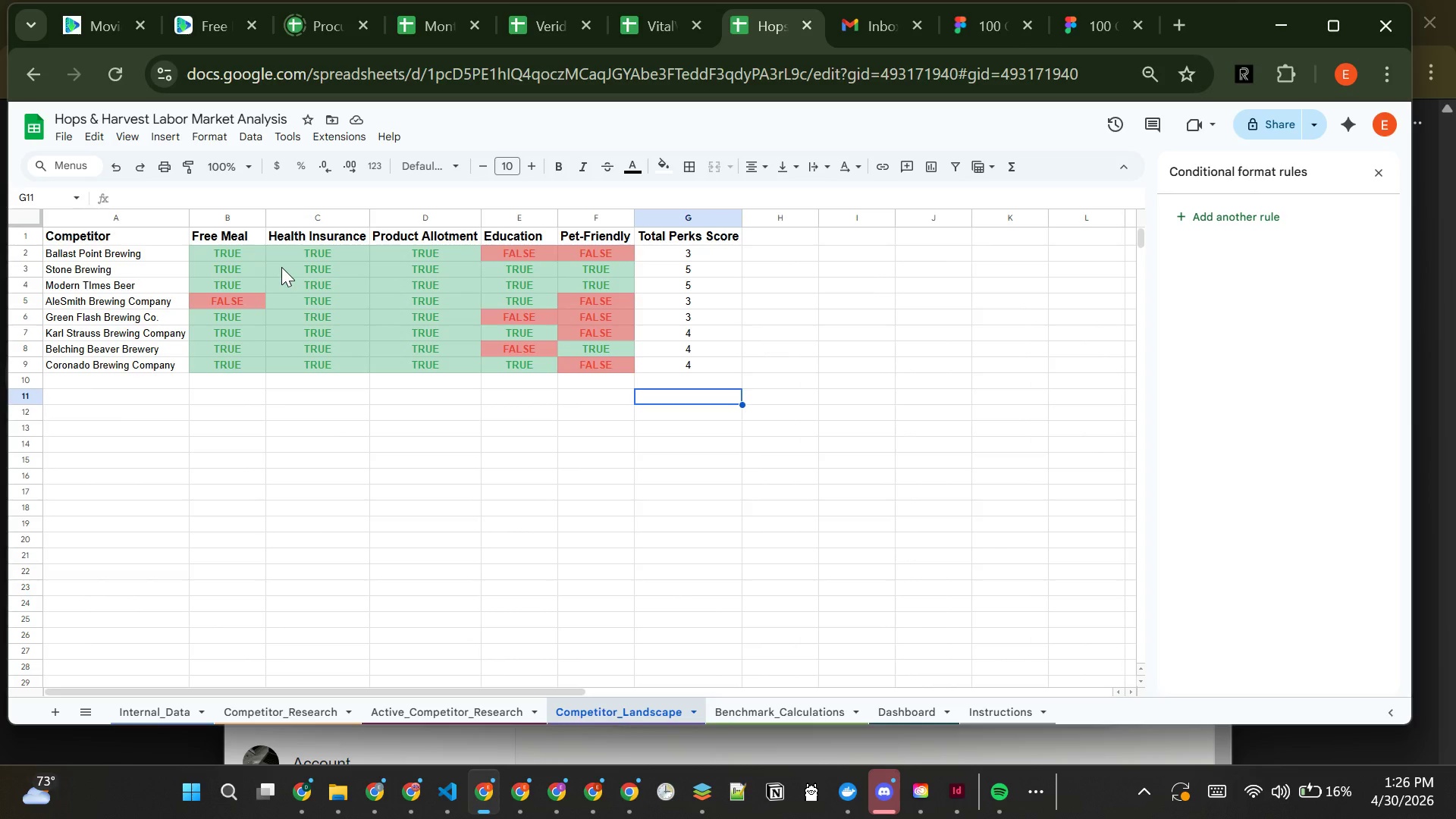 
left_click([792, 237])
 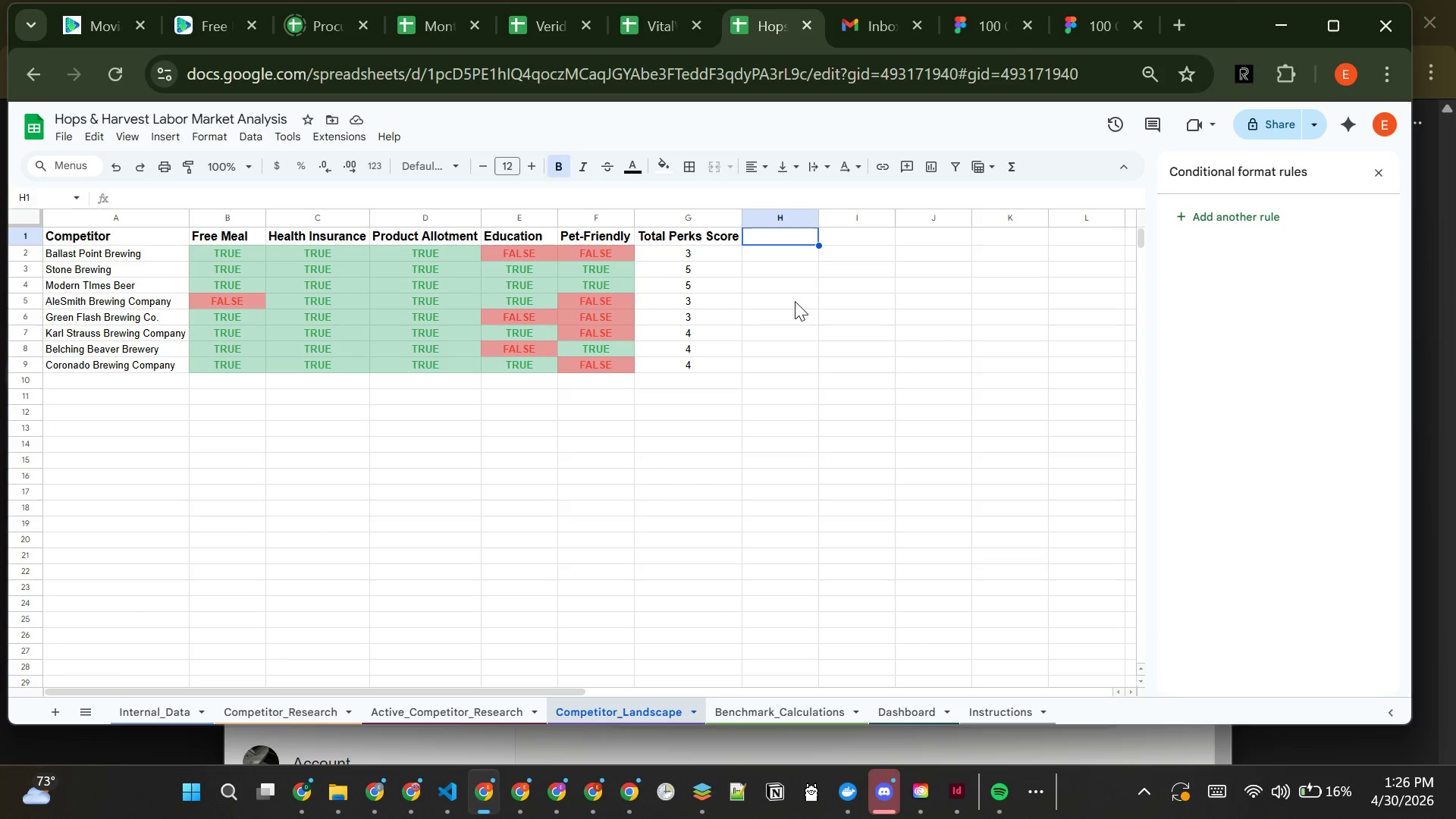 
left_click([795, 301])
 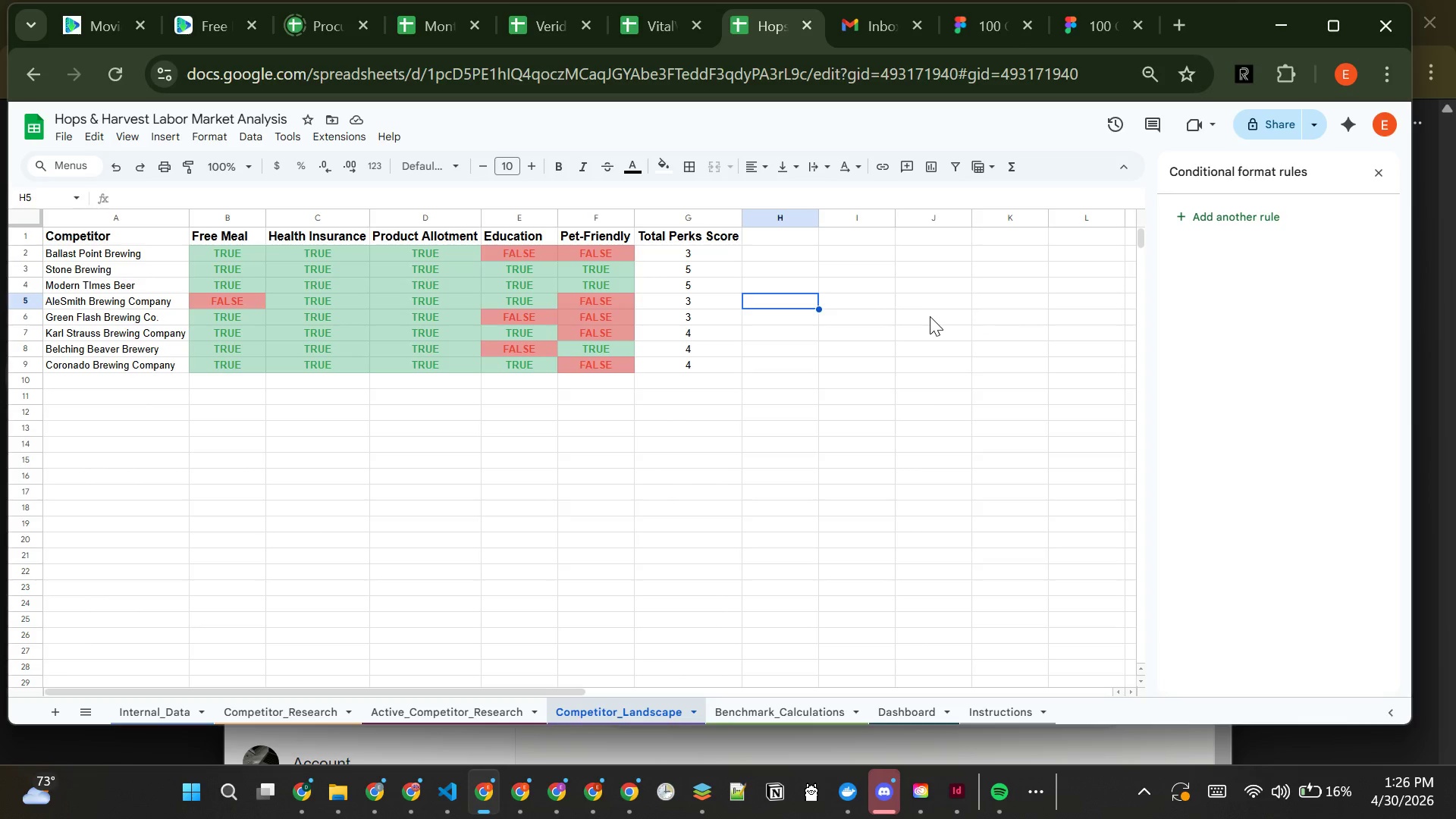 
left_click([930, 316])
 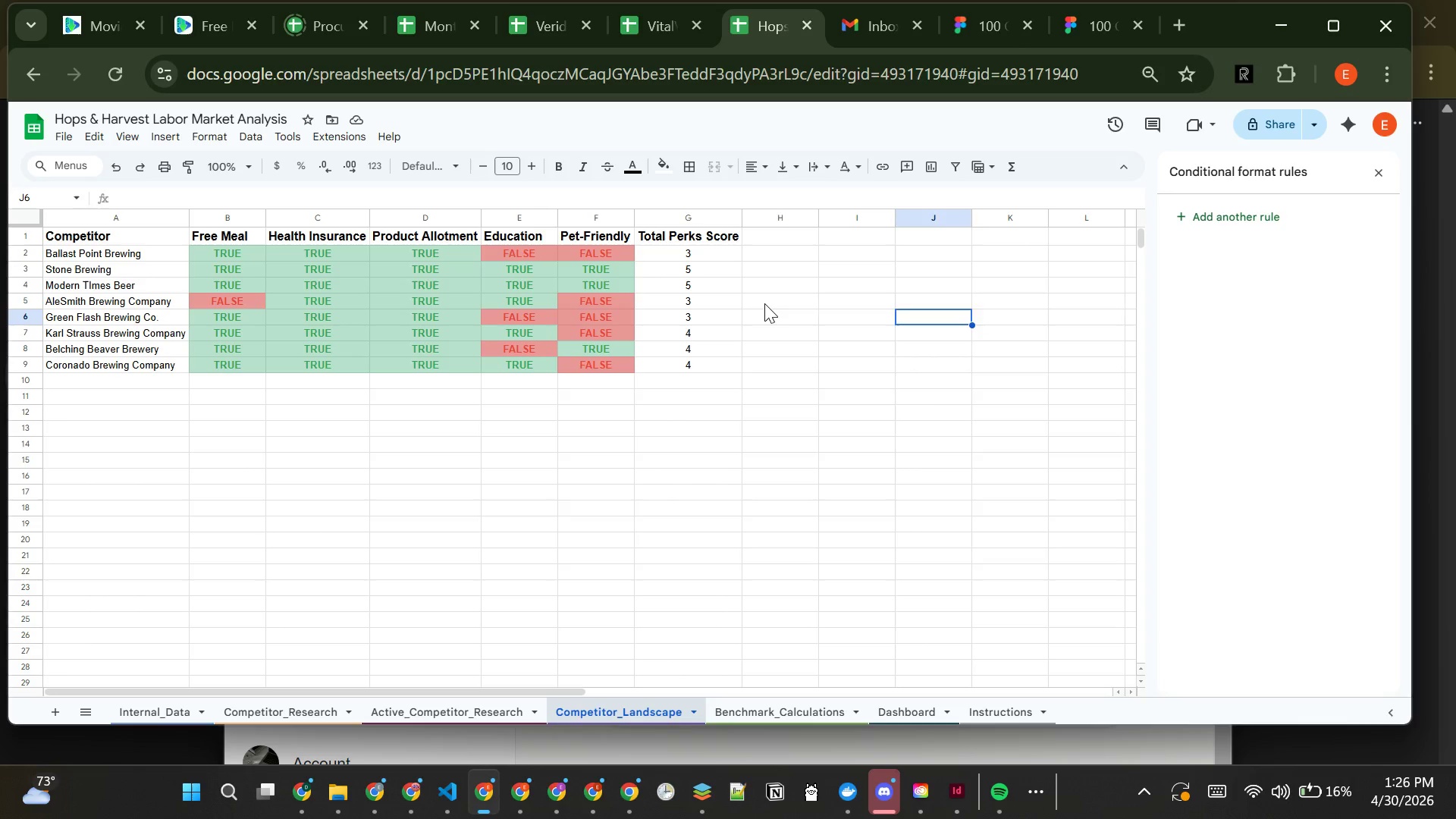 
left_click([764, 303])
 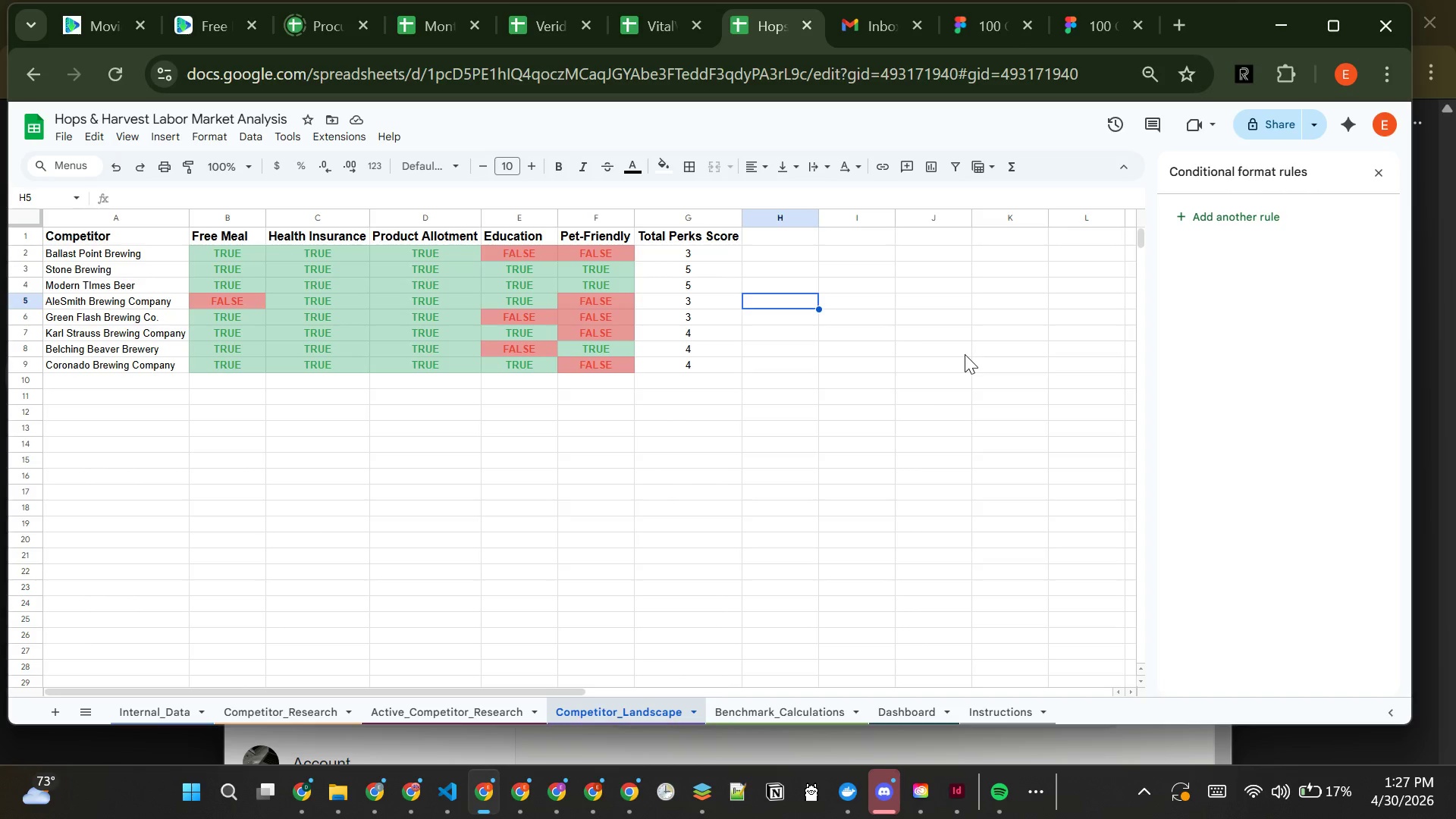 
wait(46.28)
 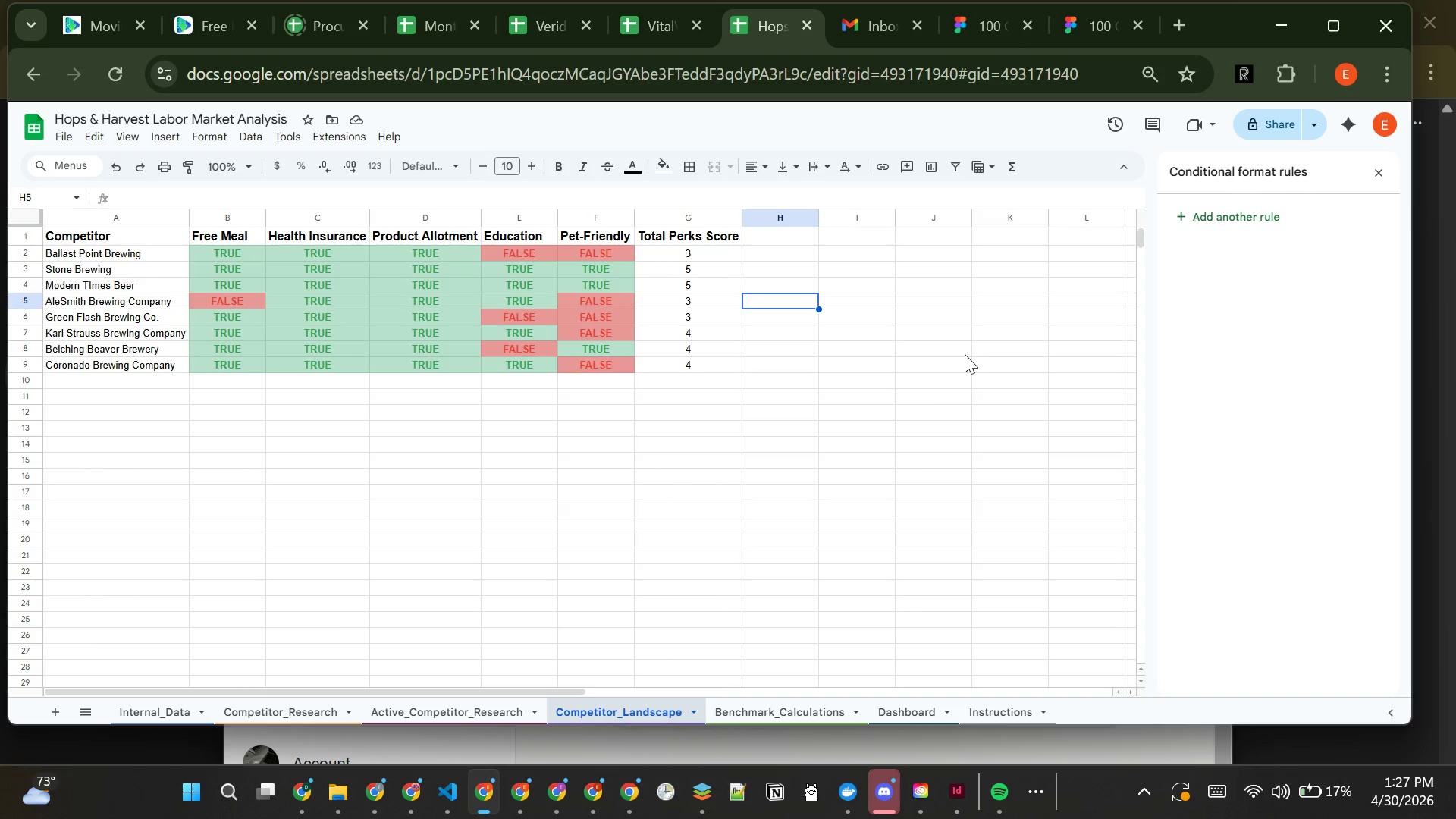 
left_click([89, 398])
 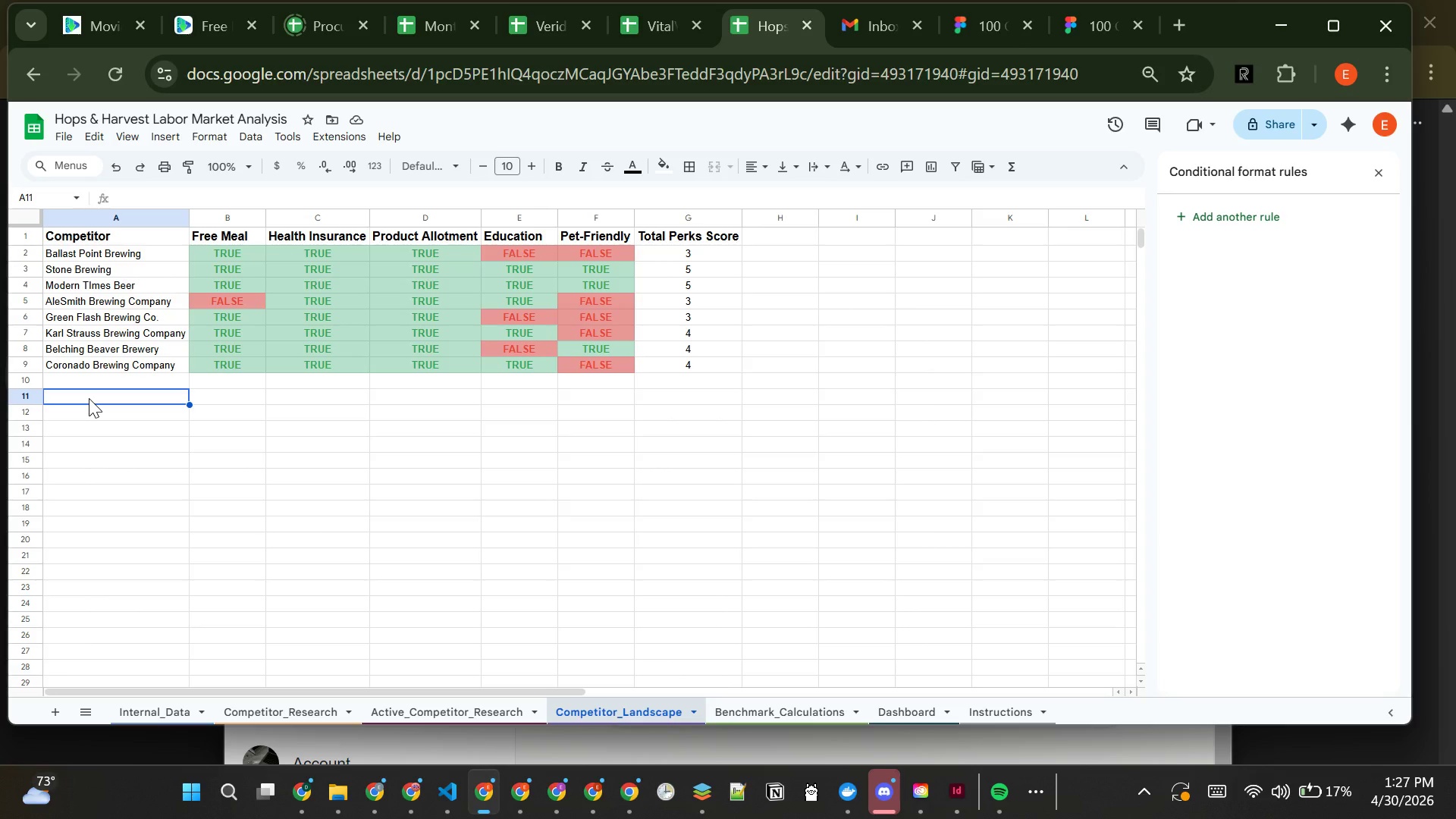 
type(Hops & Harvest)
key(Tab)
 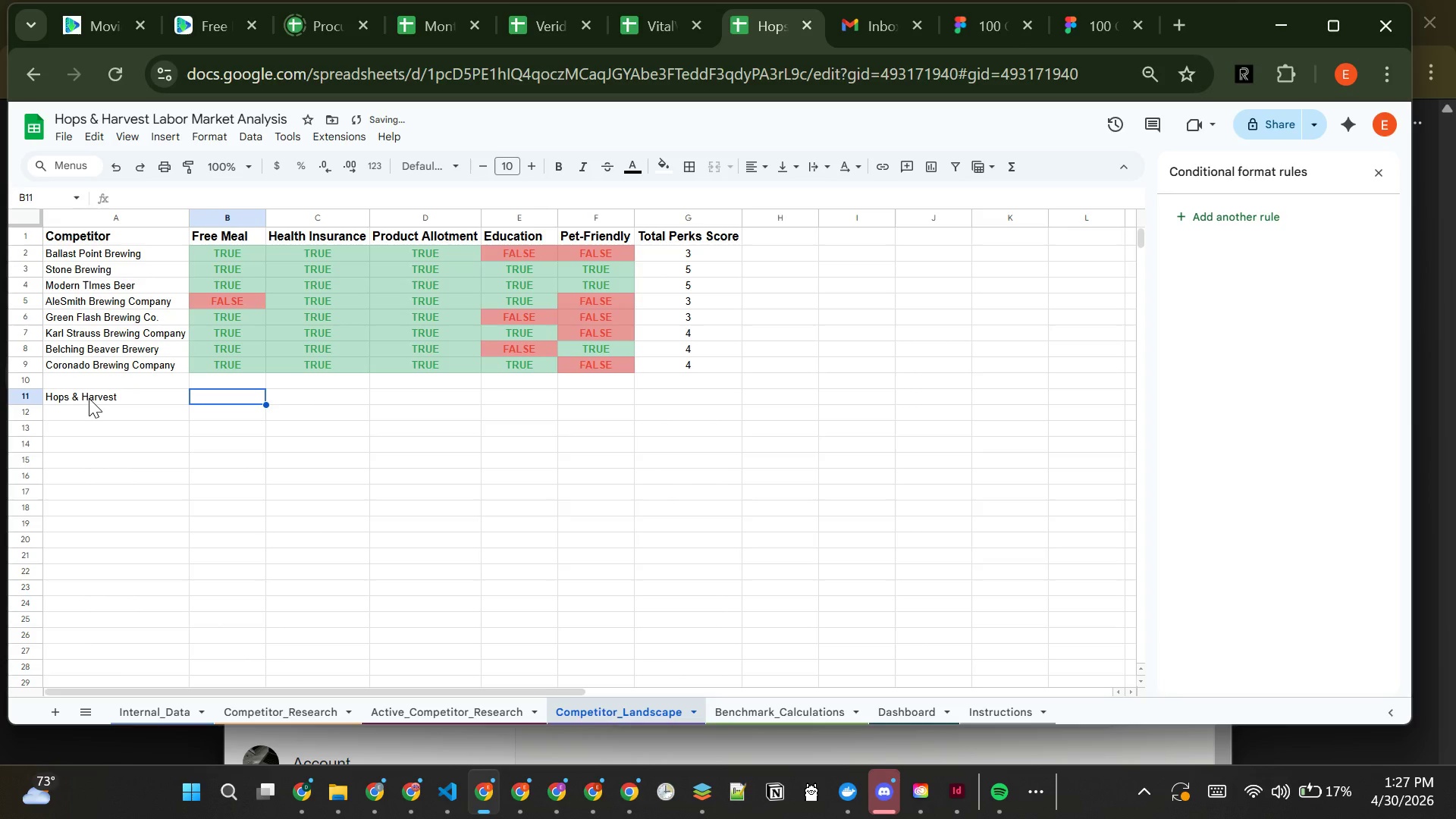 
left_click([604, 406])
 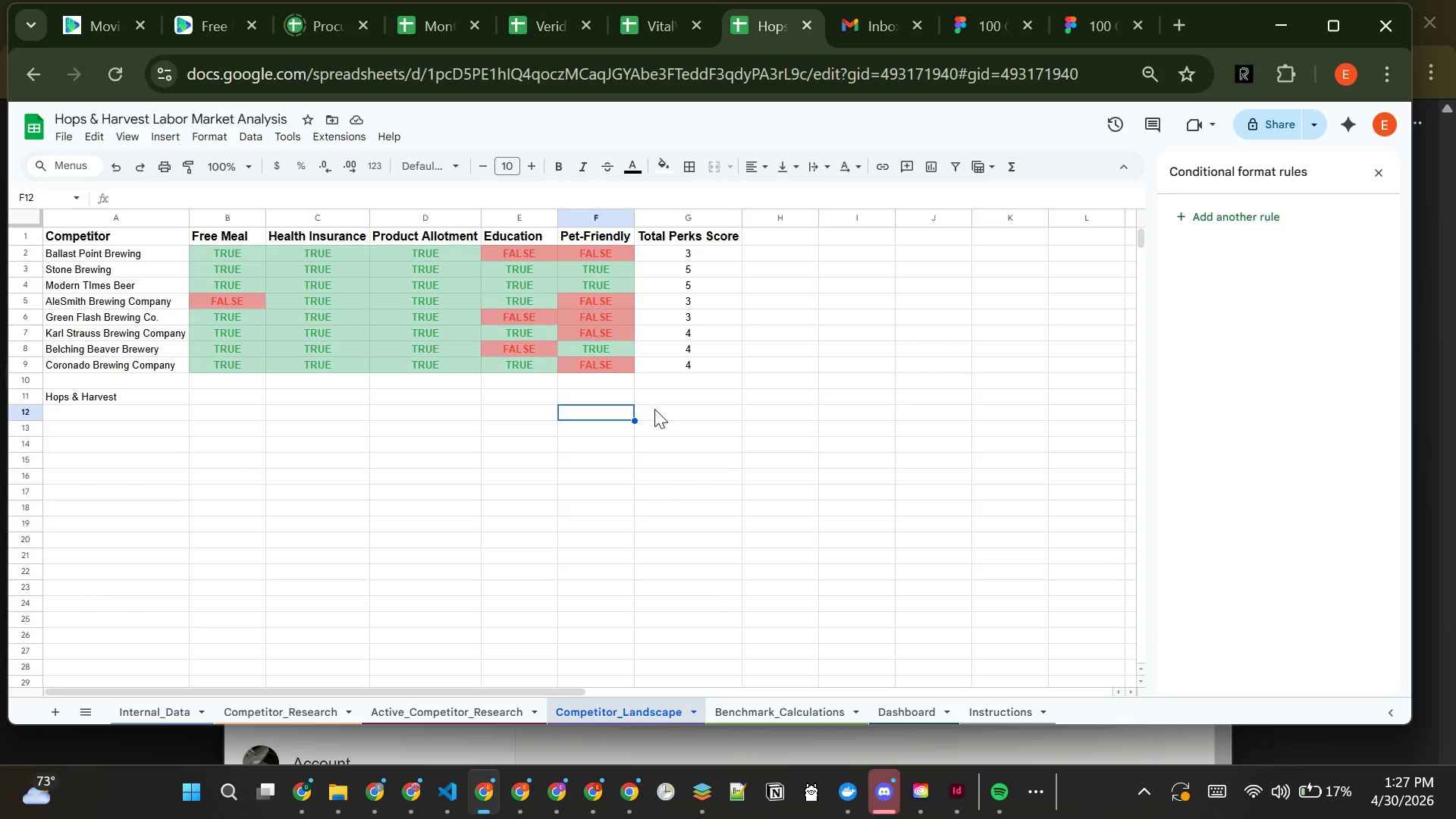 
left_click([666, 410])
 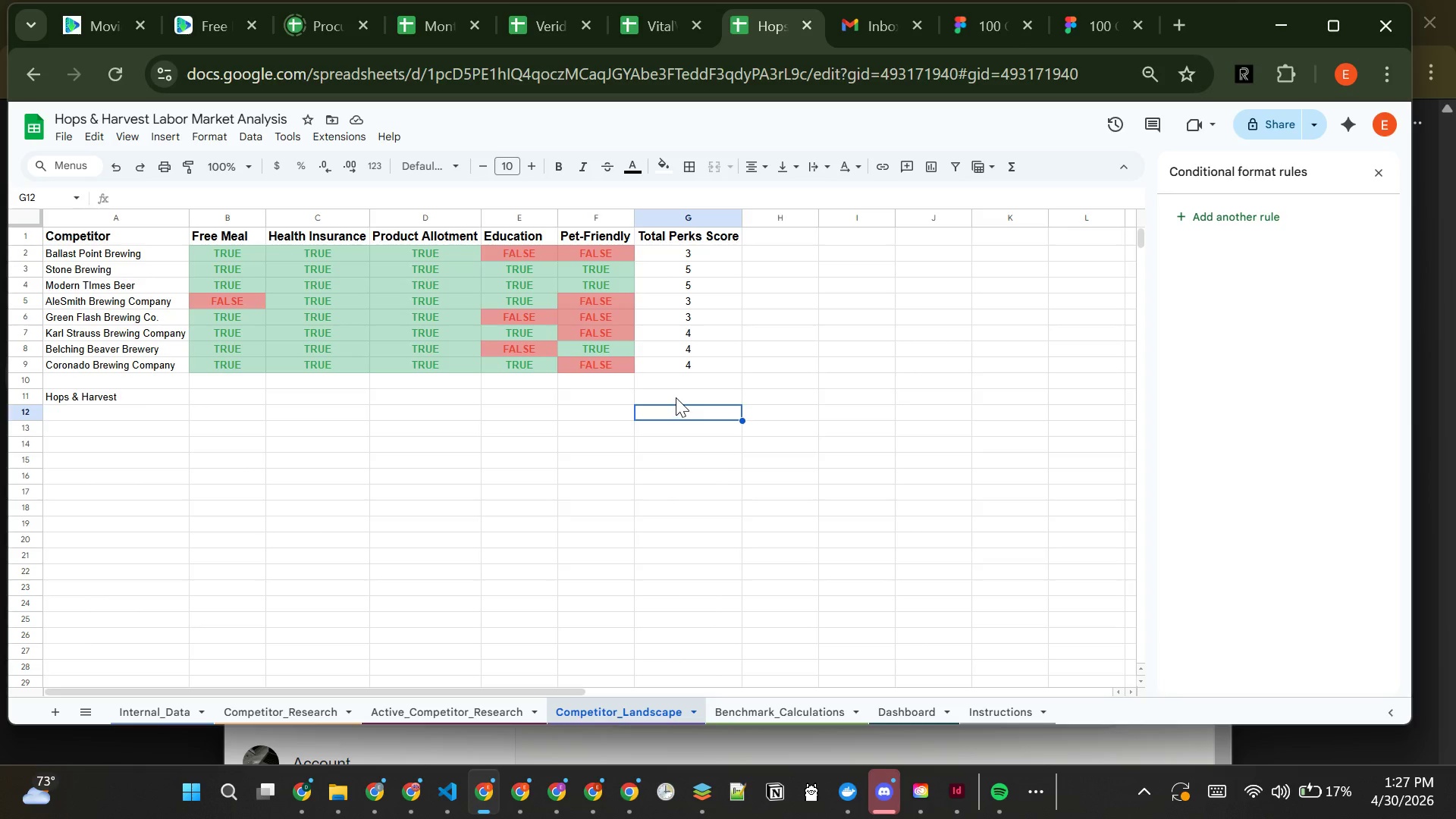 
left_click([676, 397])
 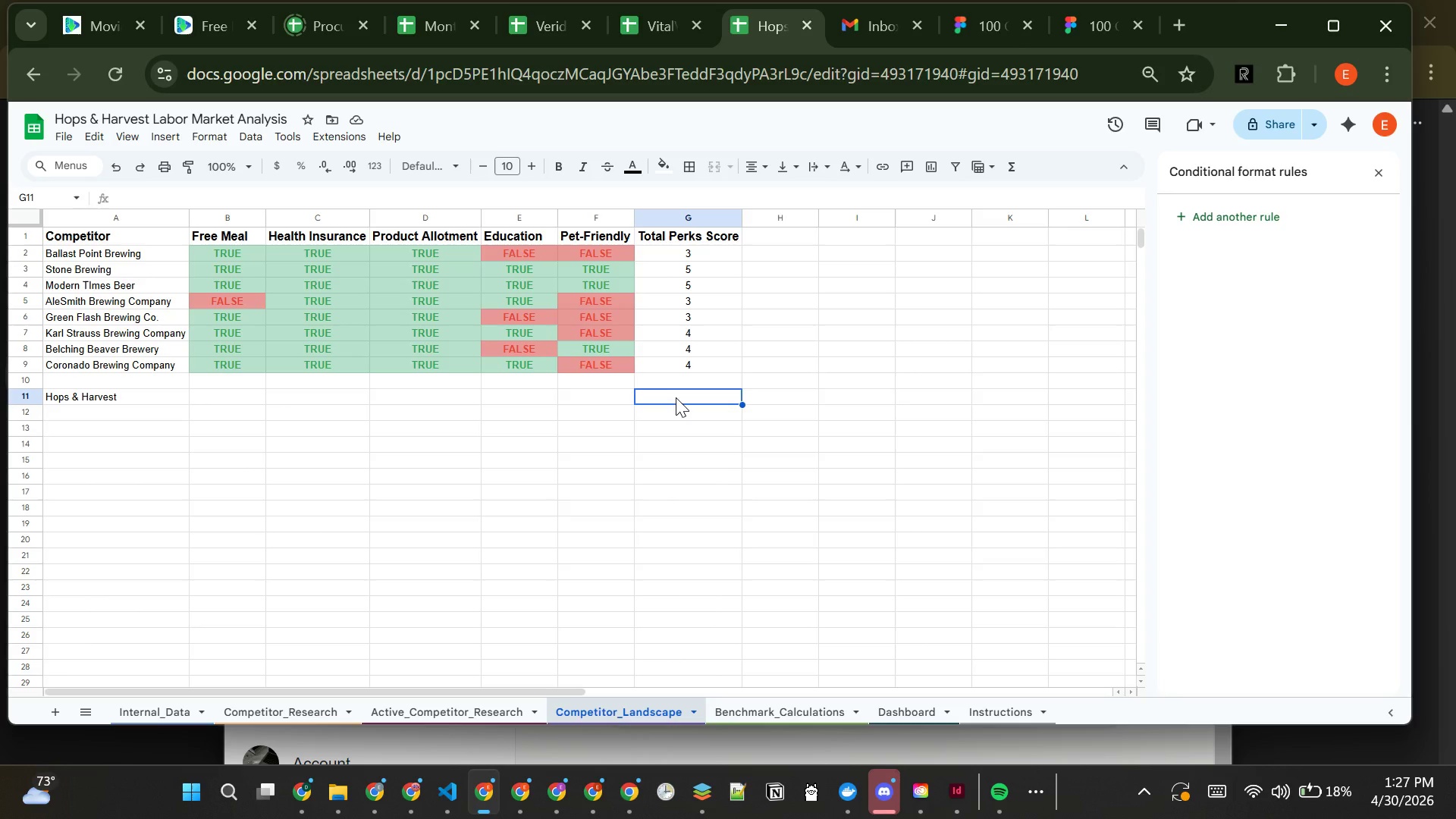 
wait(15.48)
 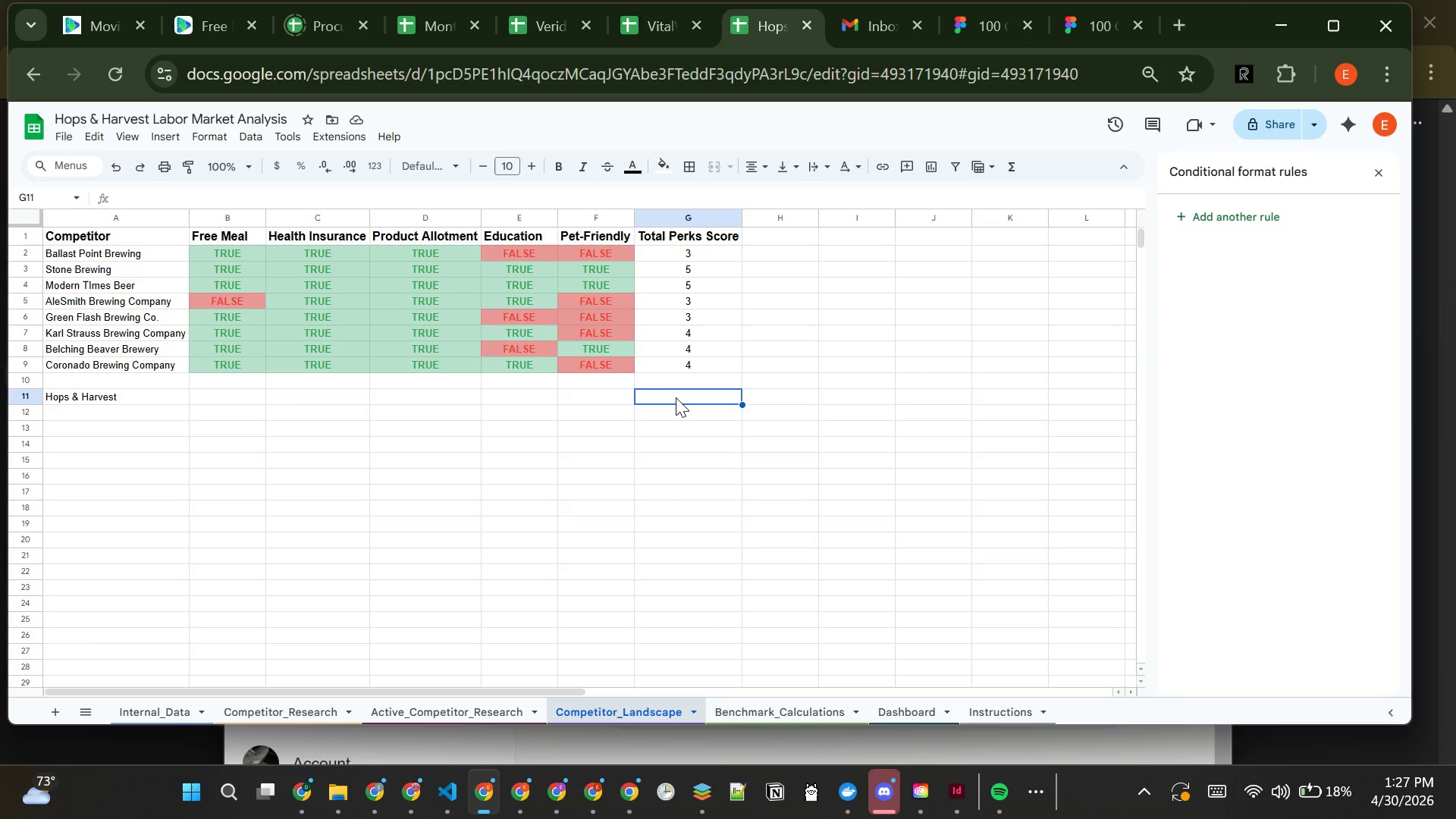 
left_click_drag(start_coordinate=[128, 236], to_coordinate=[719, 372])